 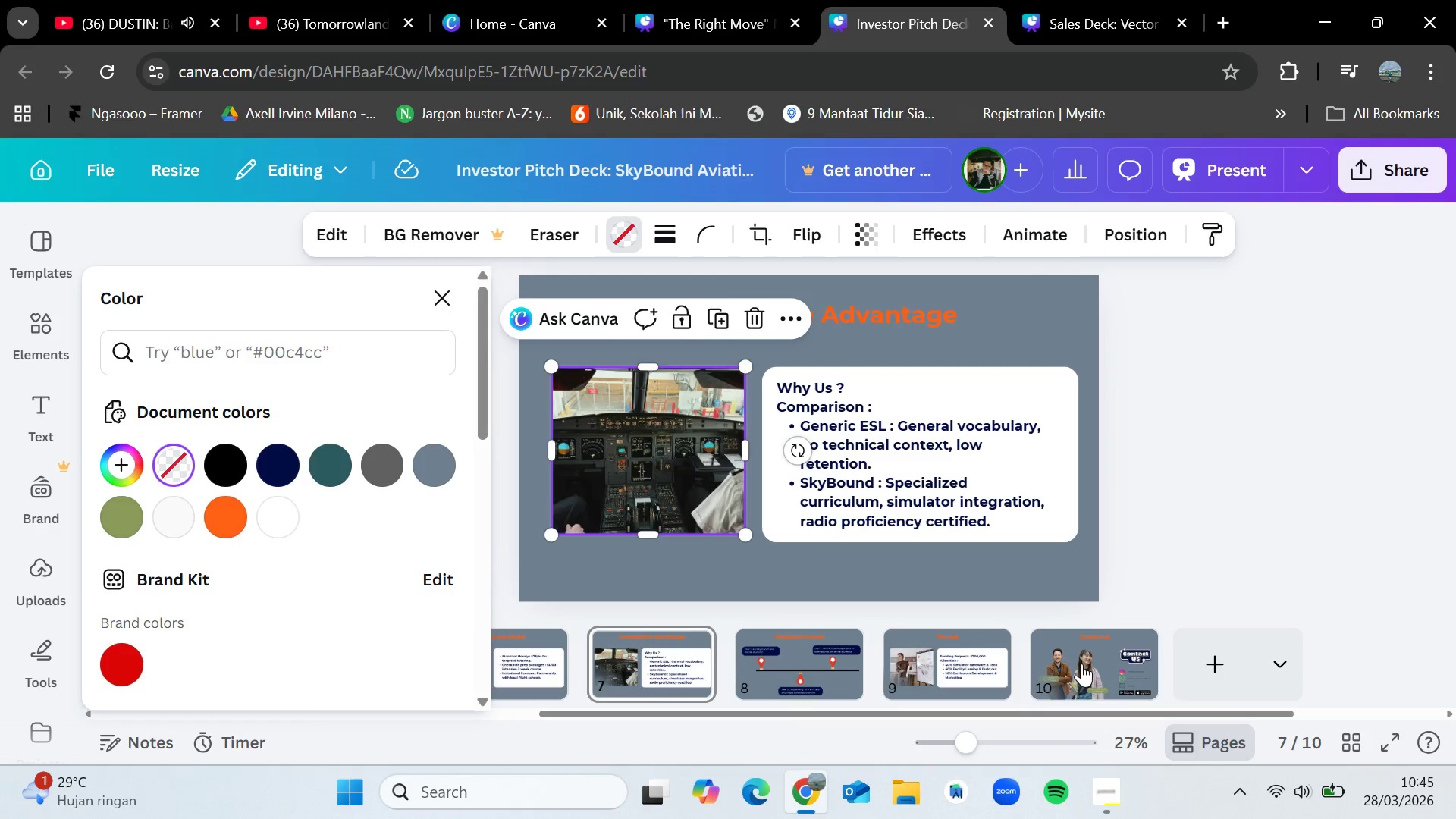 
left_click([1081, 663])
 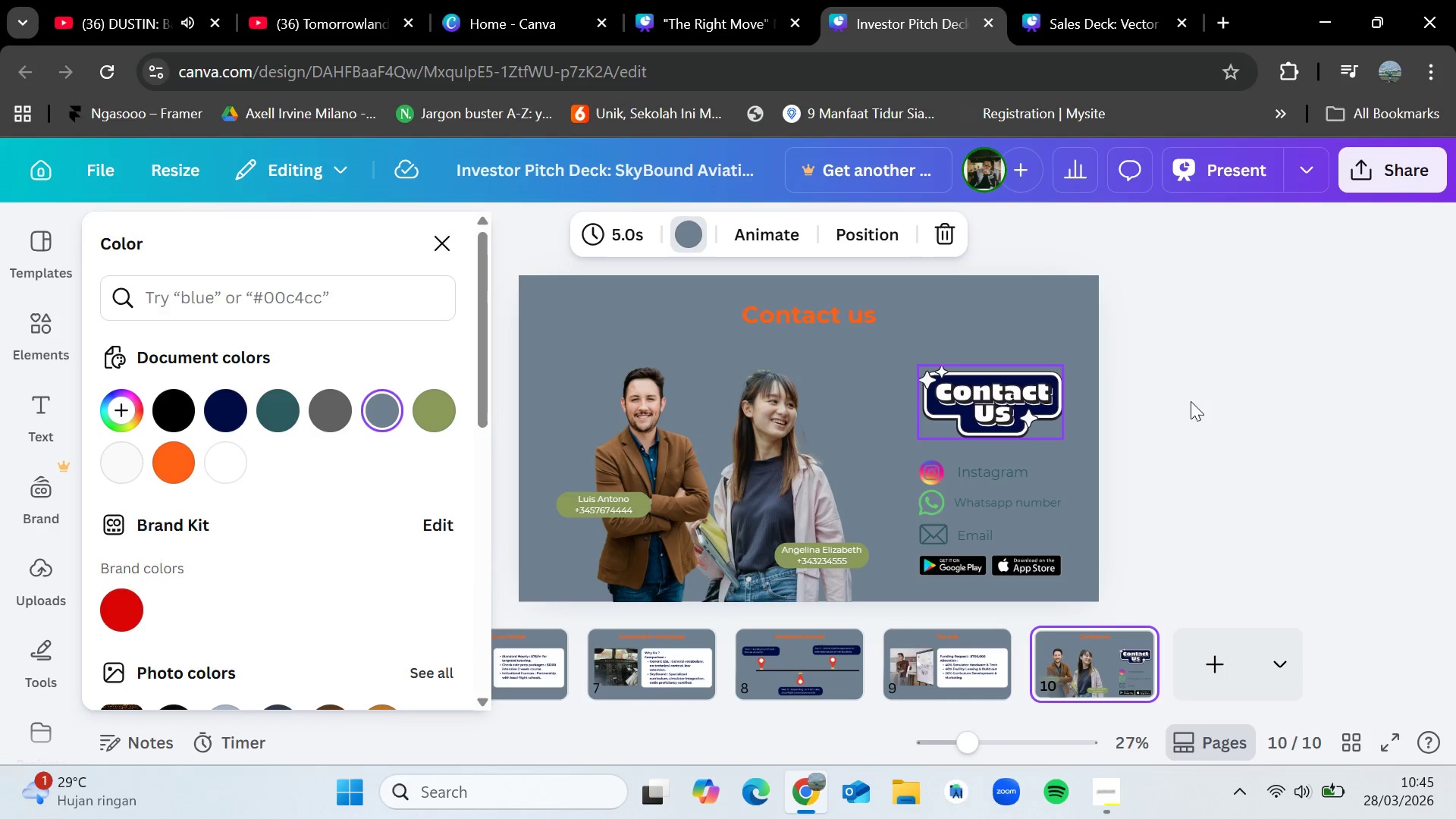 
left_click_drag(start_coordinate=[1152, 360], to_coordinate=[626, 585])
 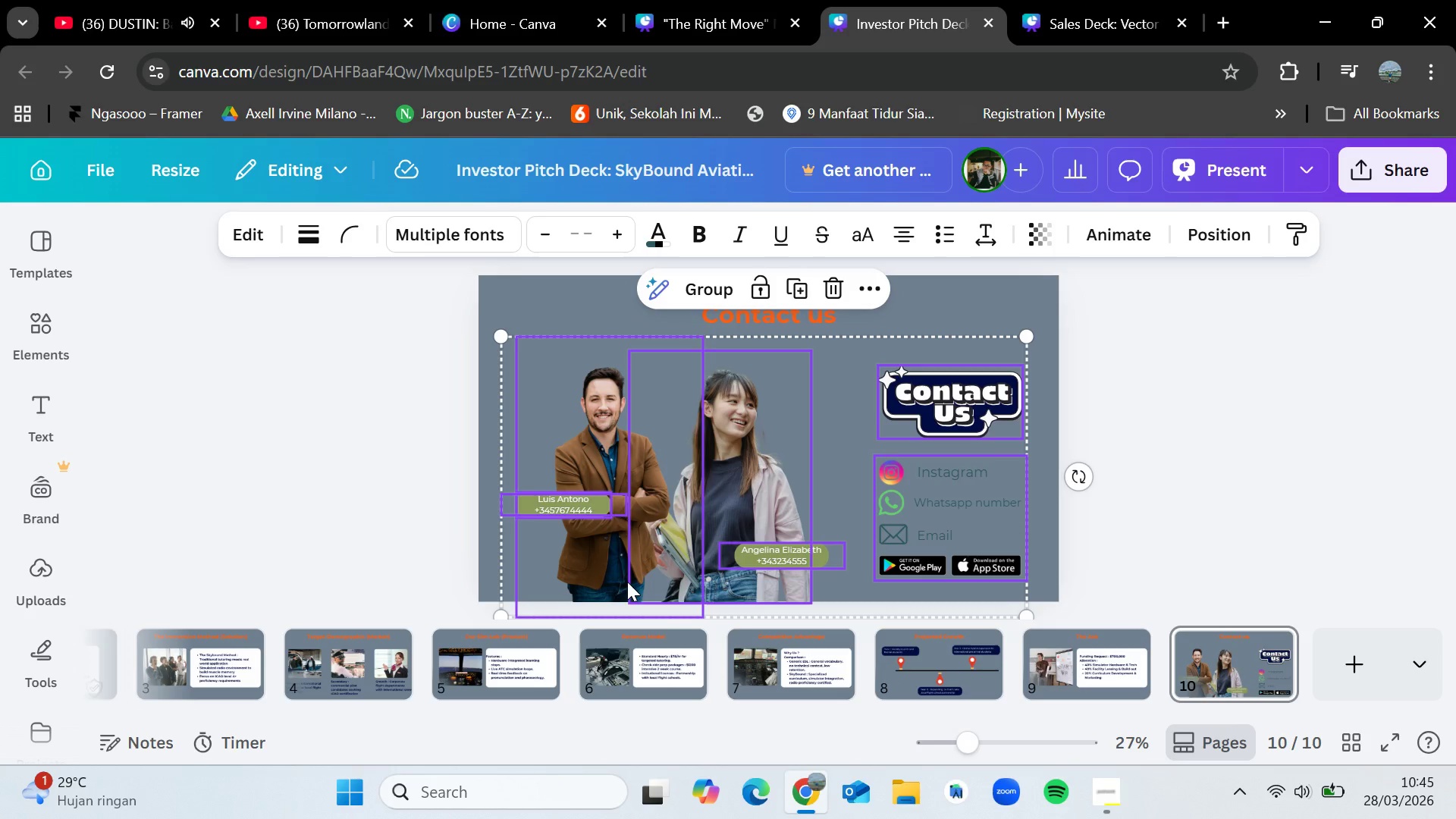 
key(Control+C)
 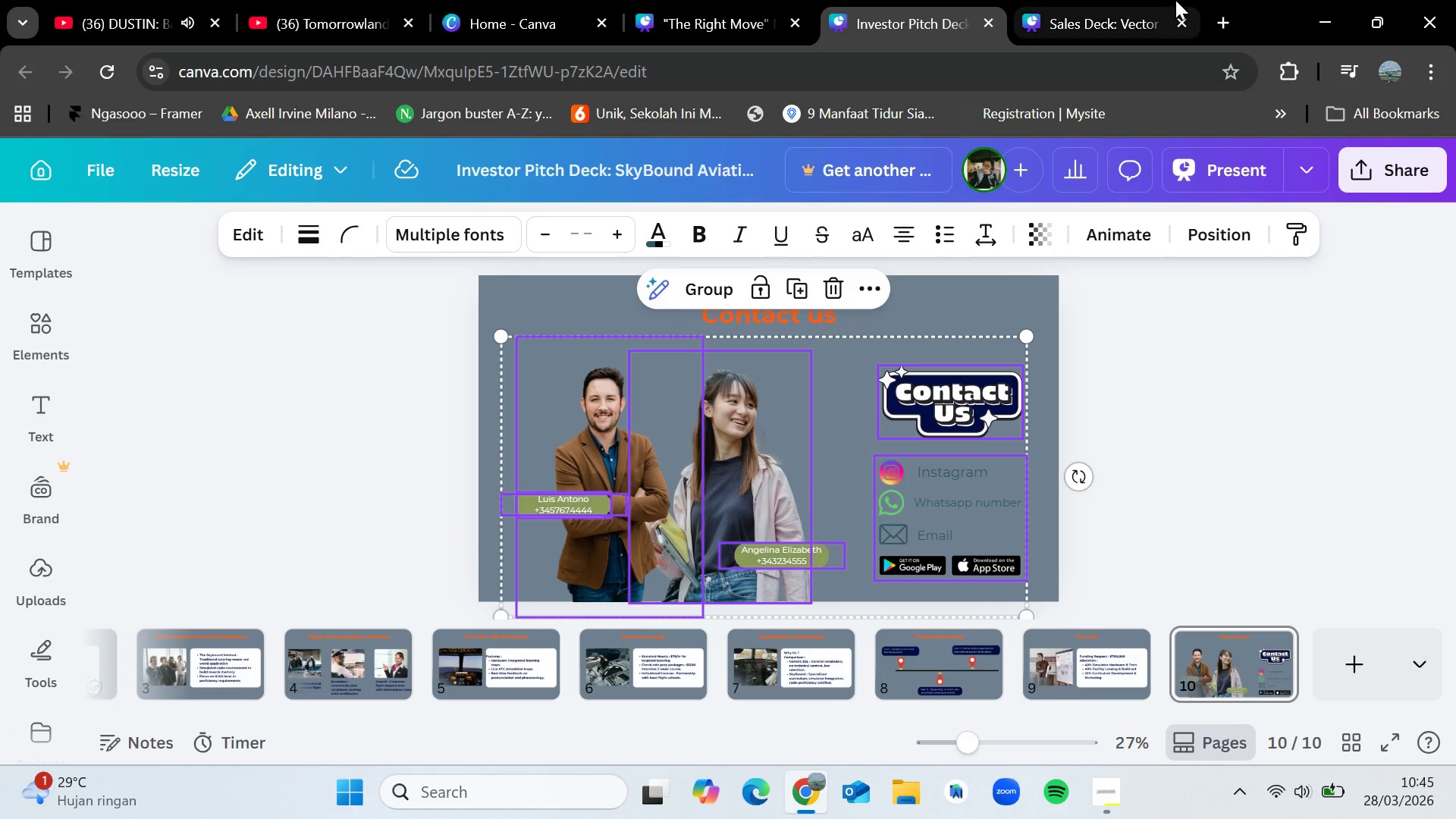 
left_click([1175, 0])
 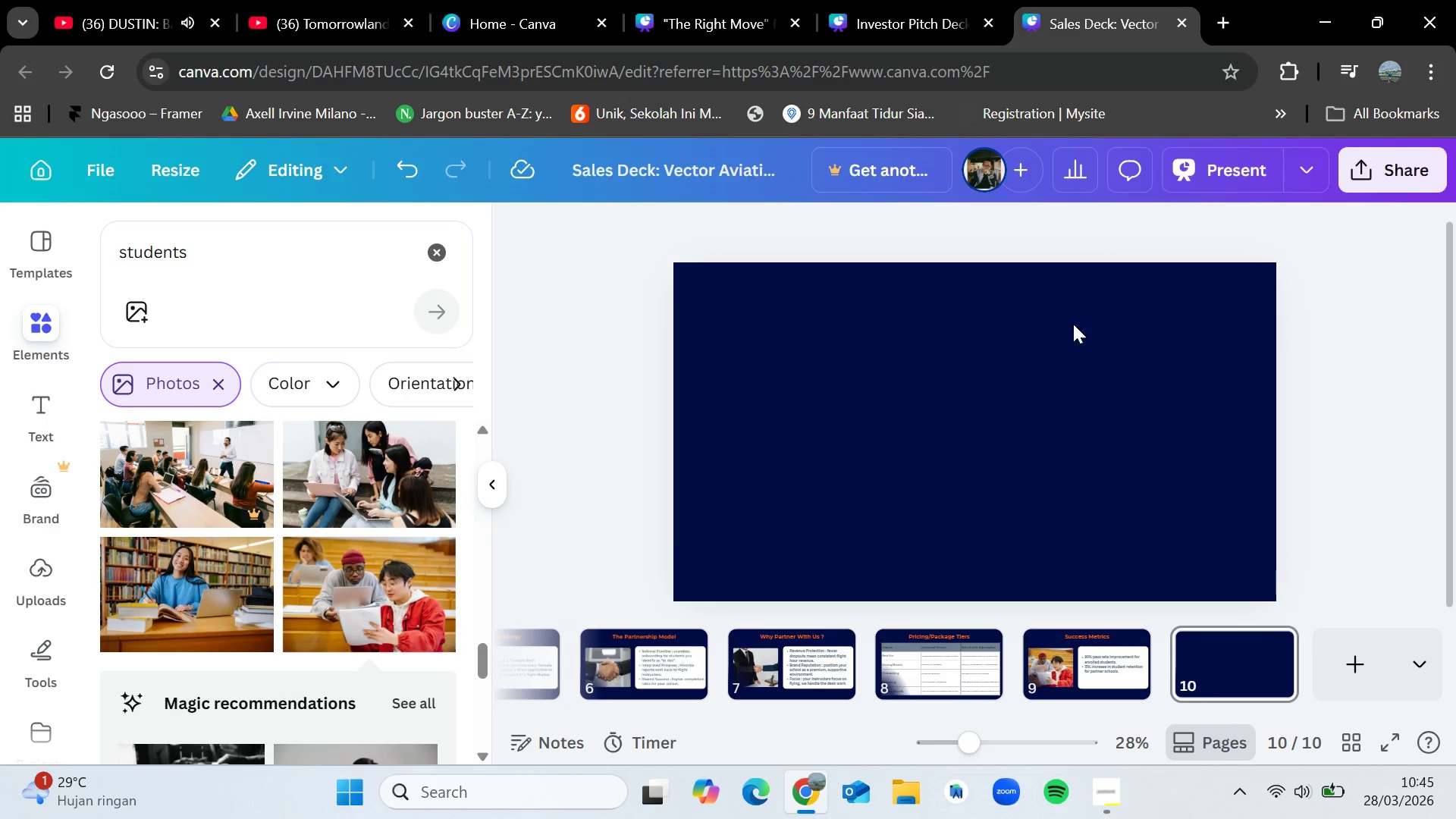 
key(Control+V)
 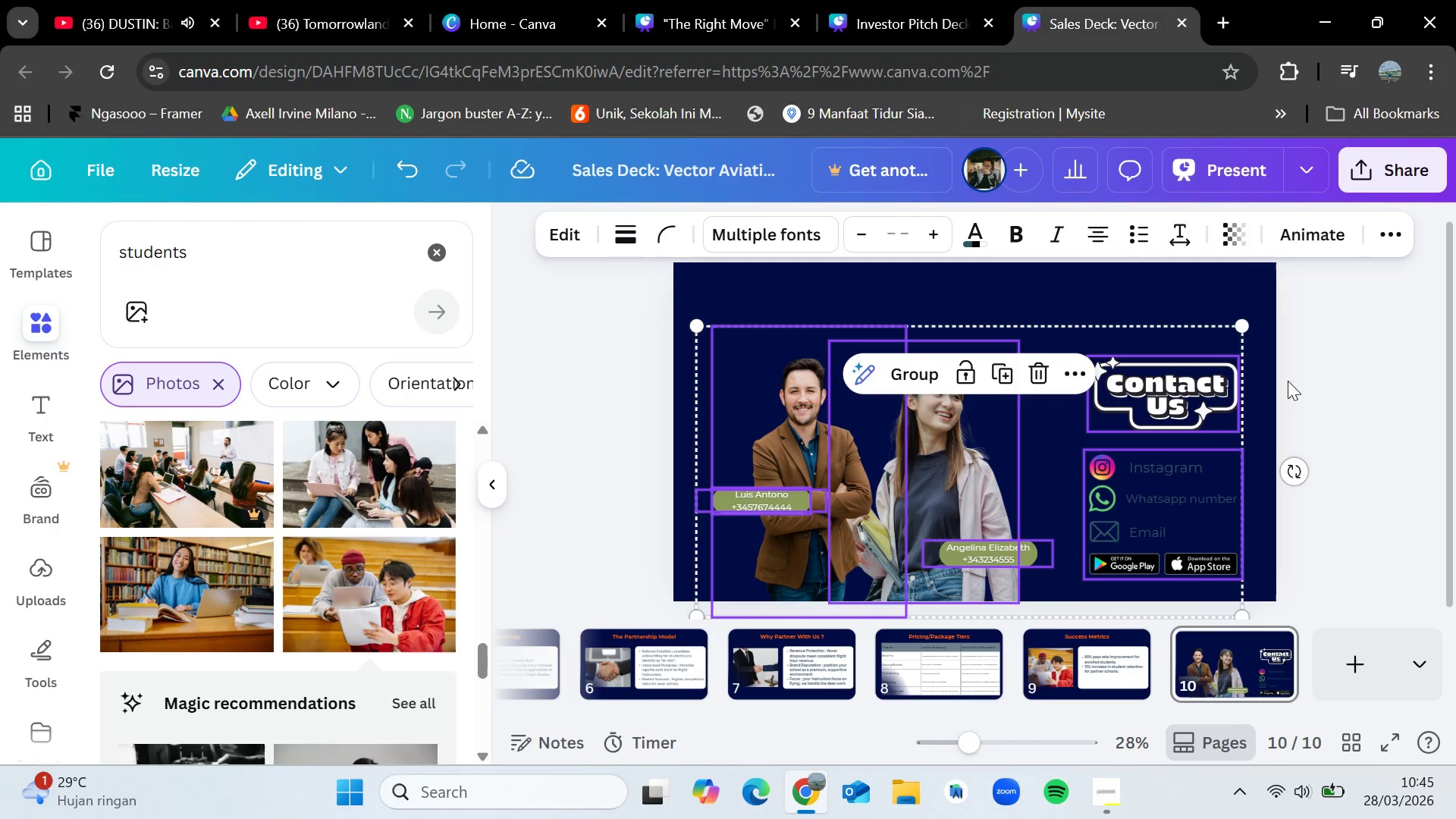 
wait(6.06)
 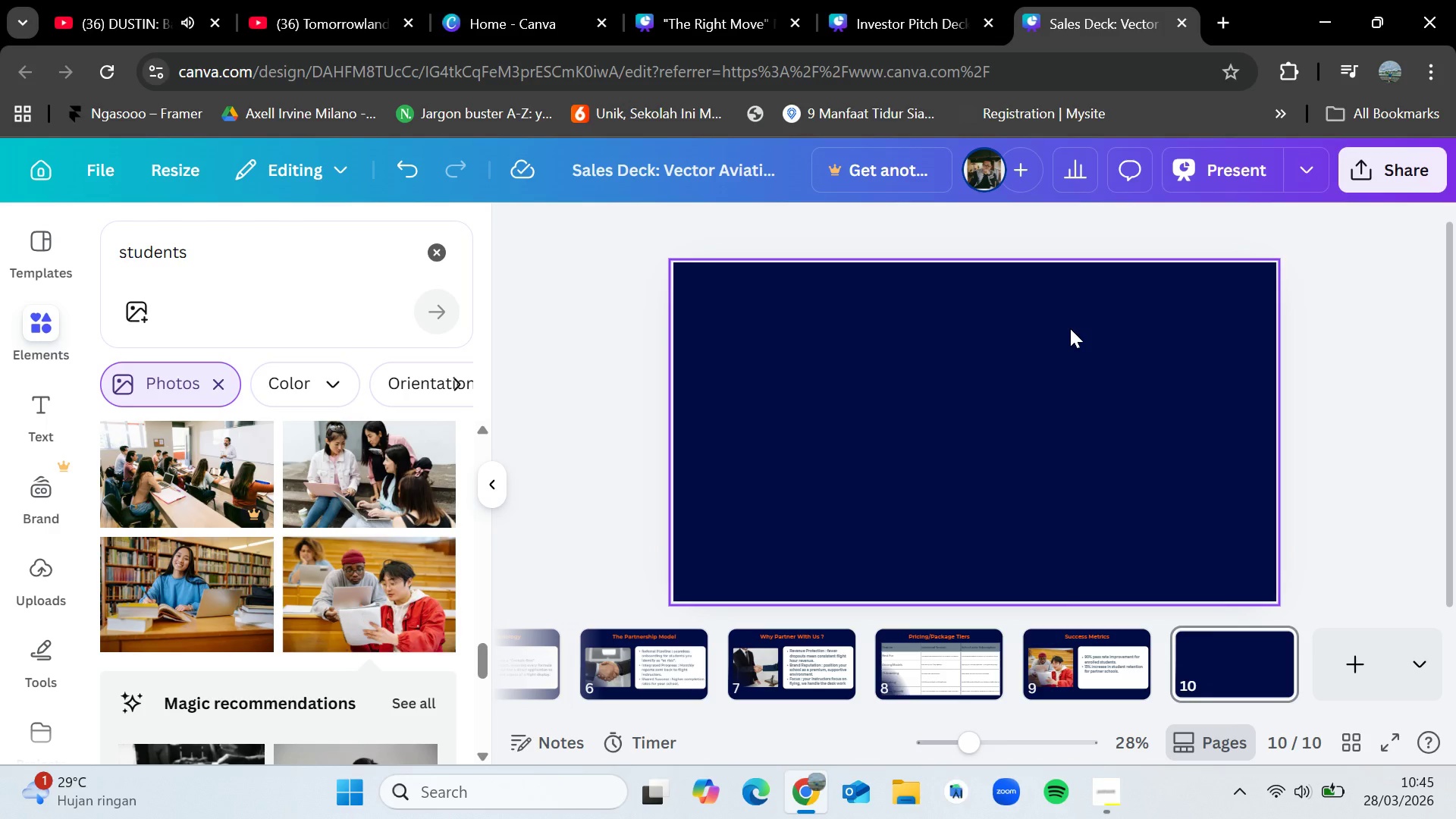 
left_click([1318, 394])
 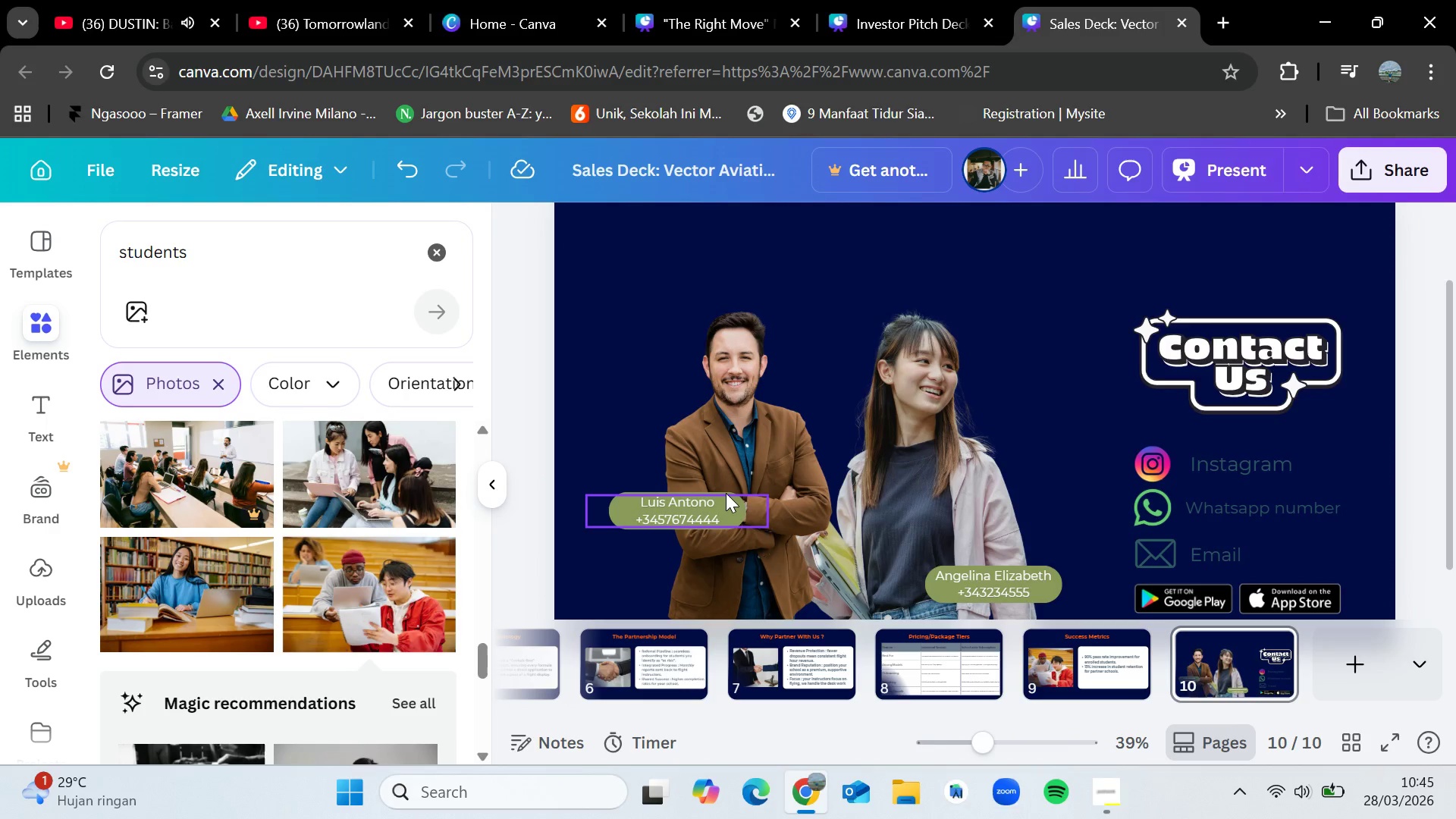 
left_click([724, 491])
 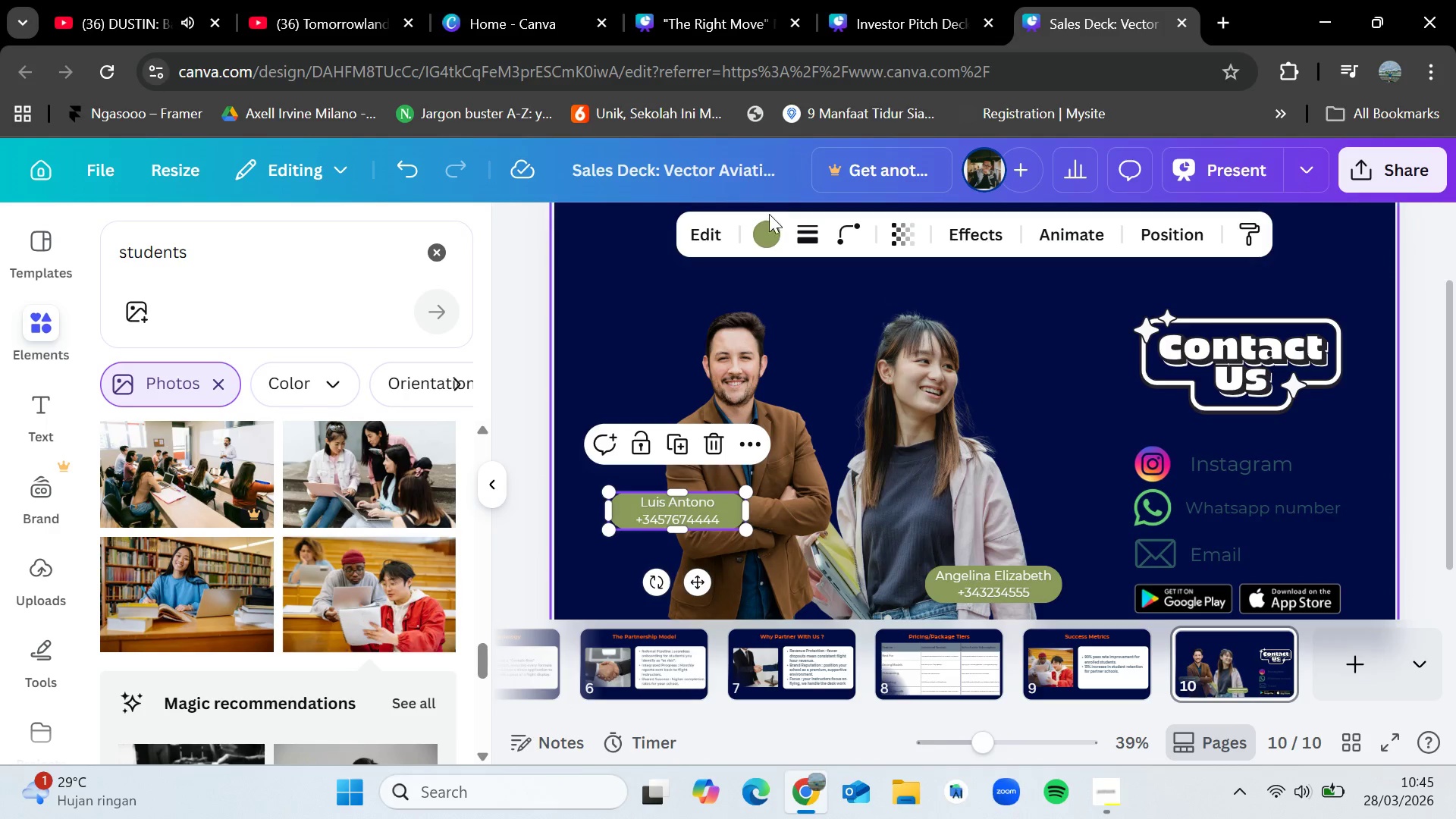 
left_click([761, 239])
 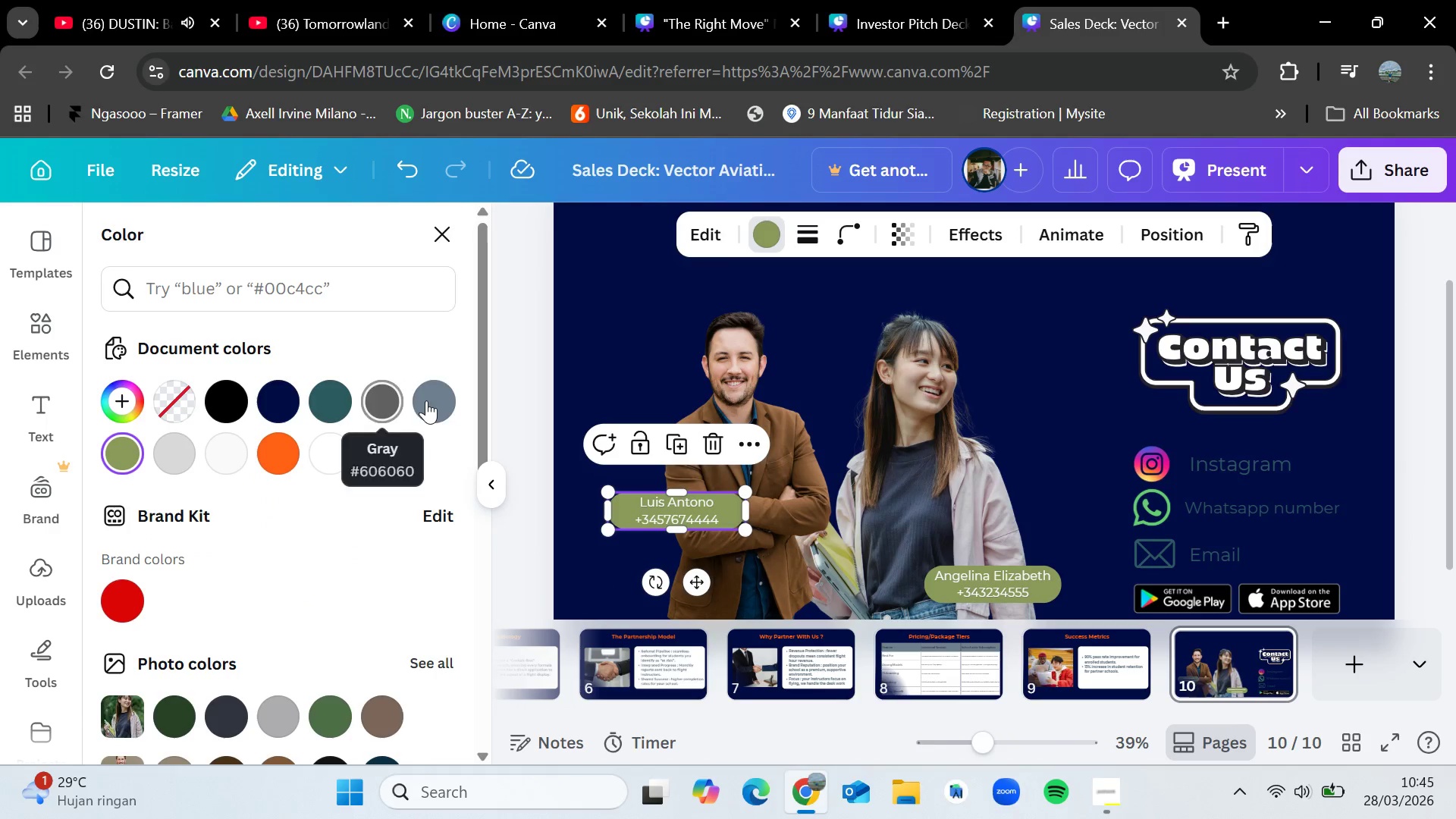 
left_click([434, 400])
 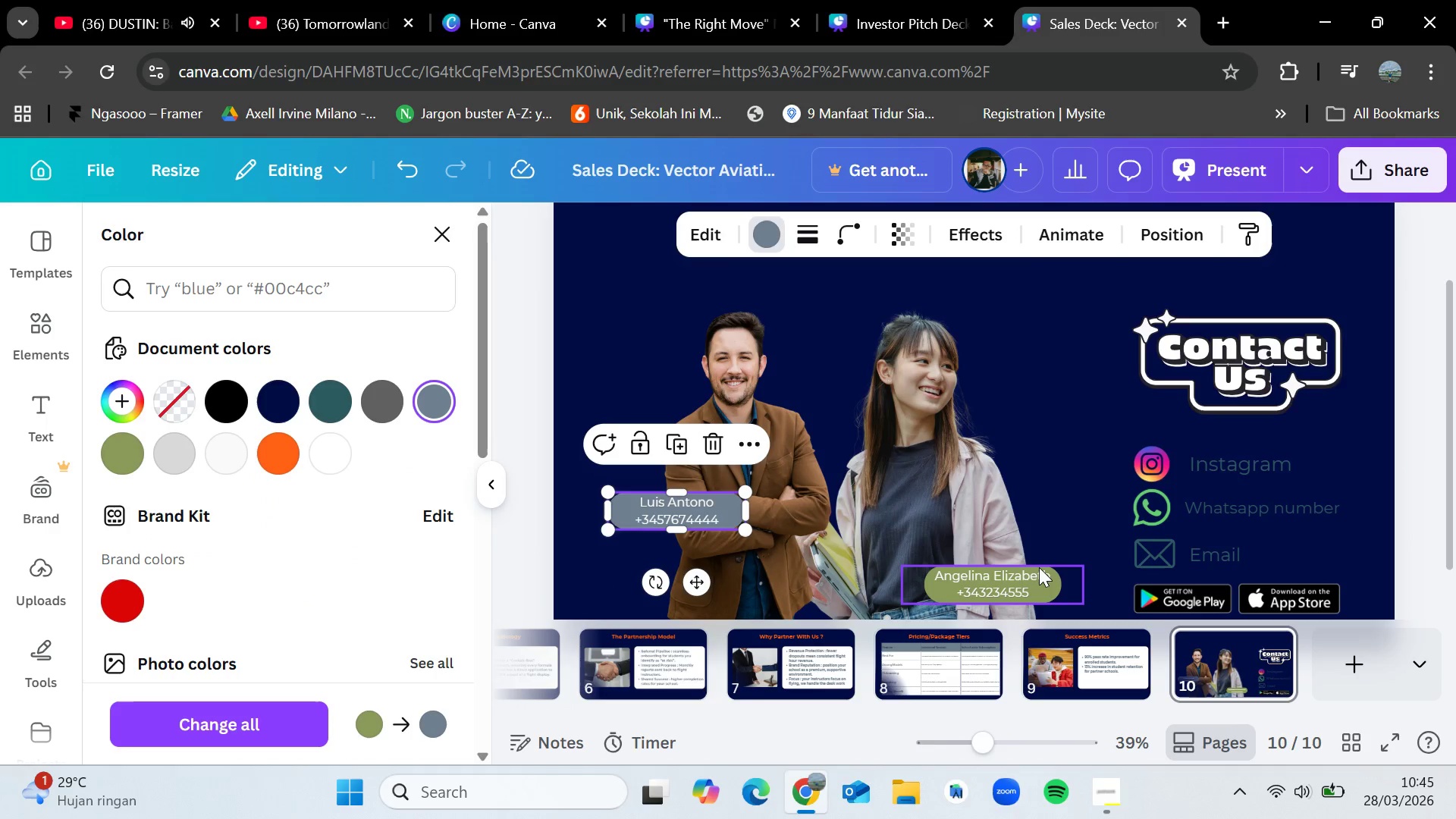 
left_click([1040, 564])
 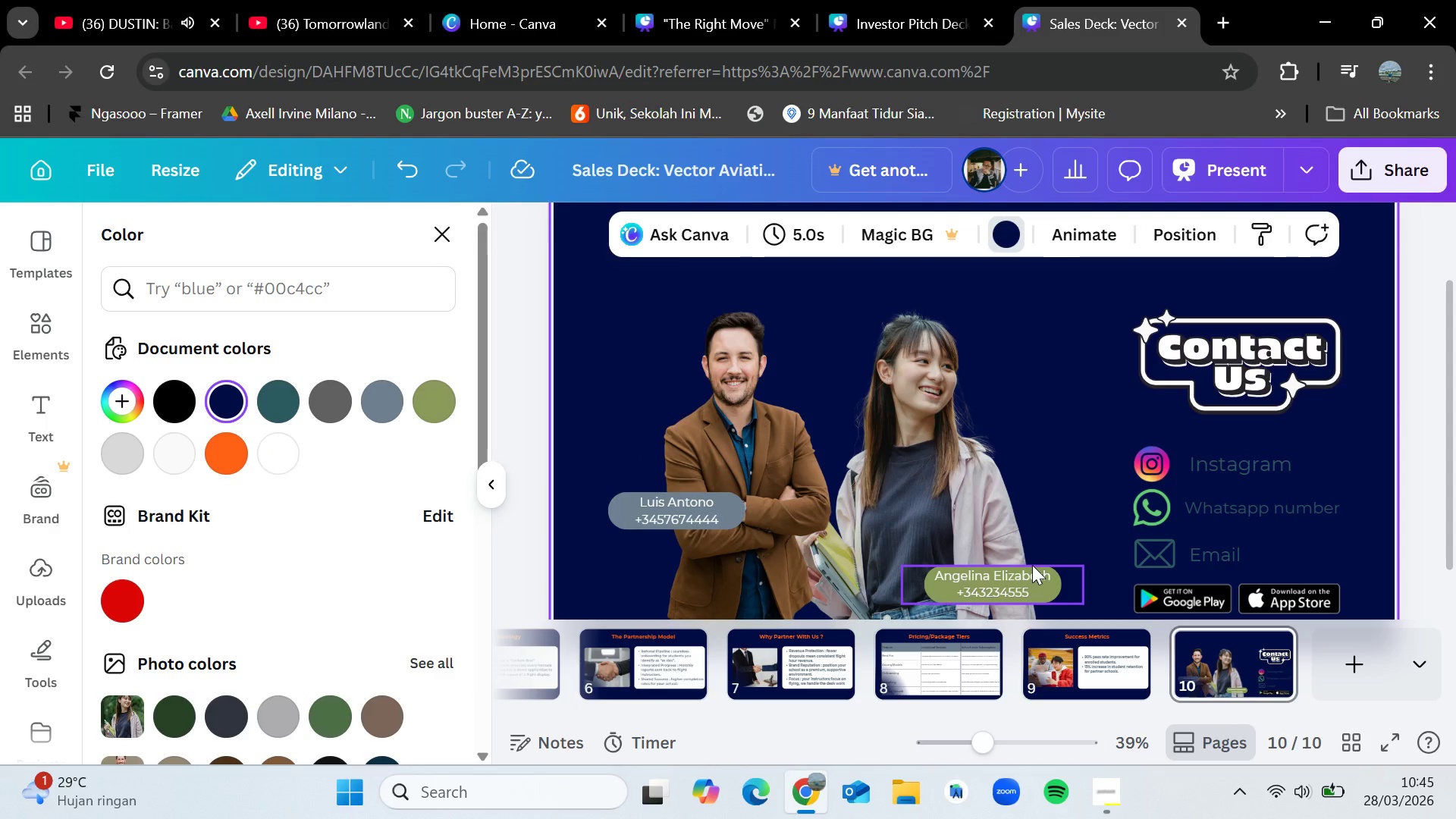 
left_click([1032, 565])
 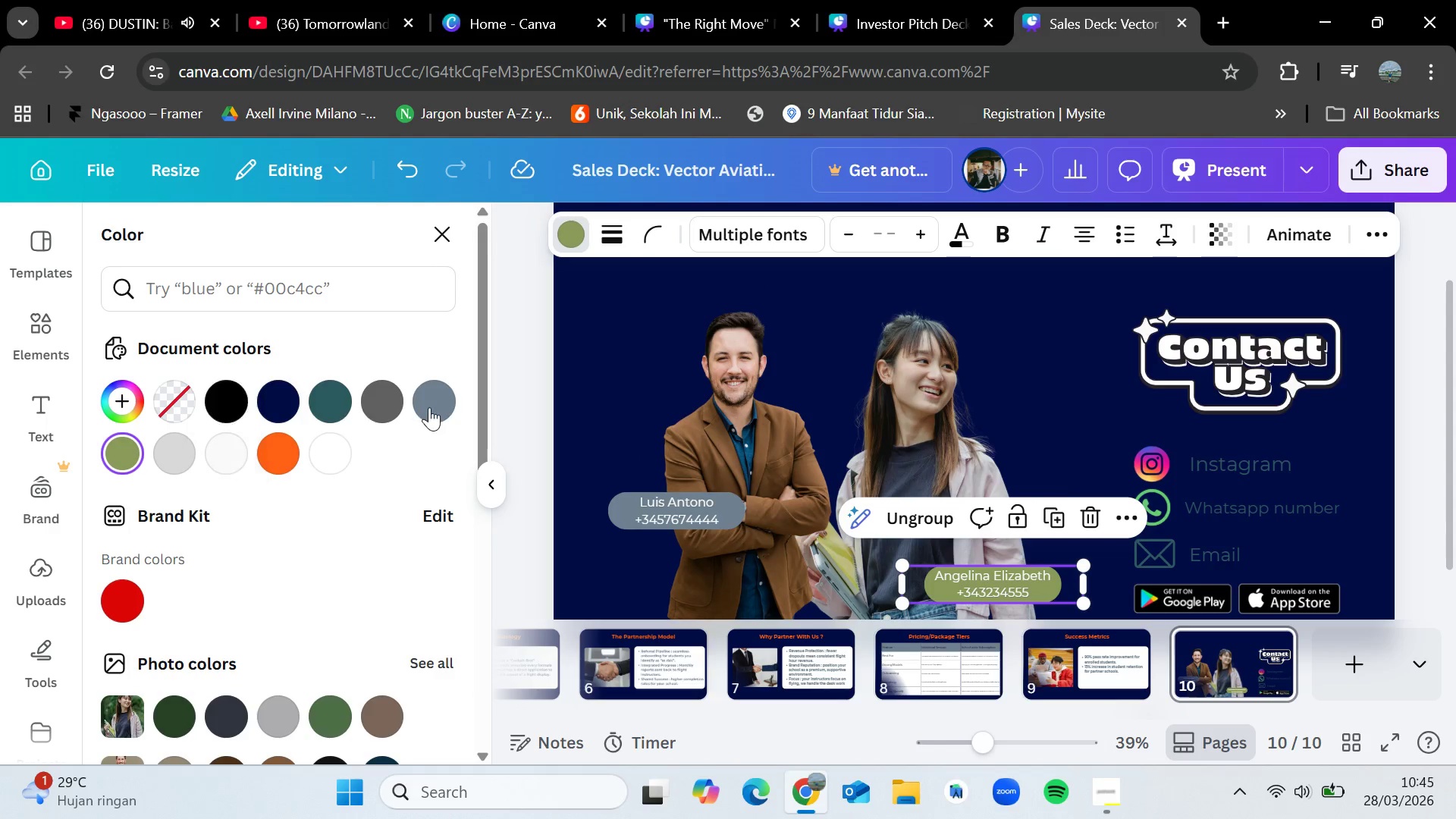 
left_click([432, 407])
 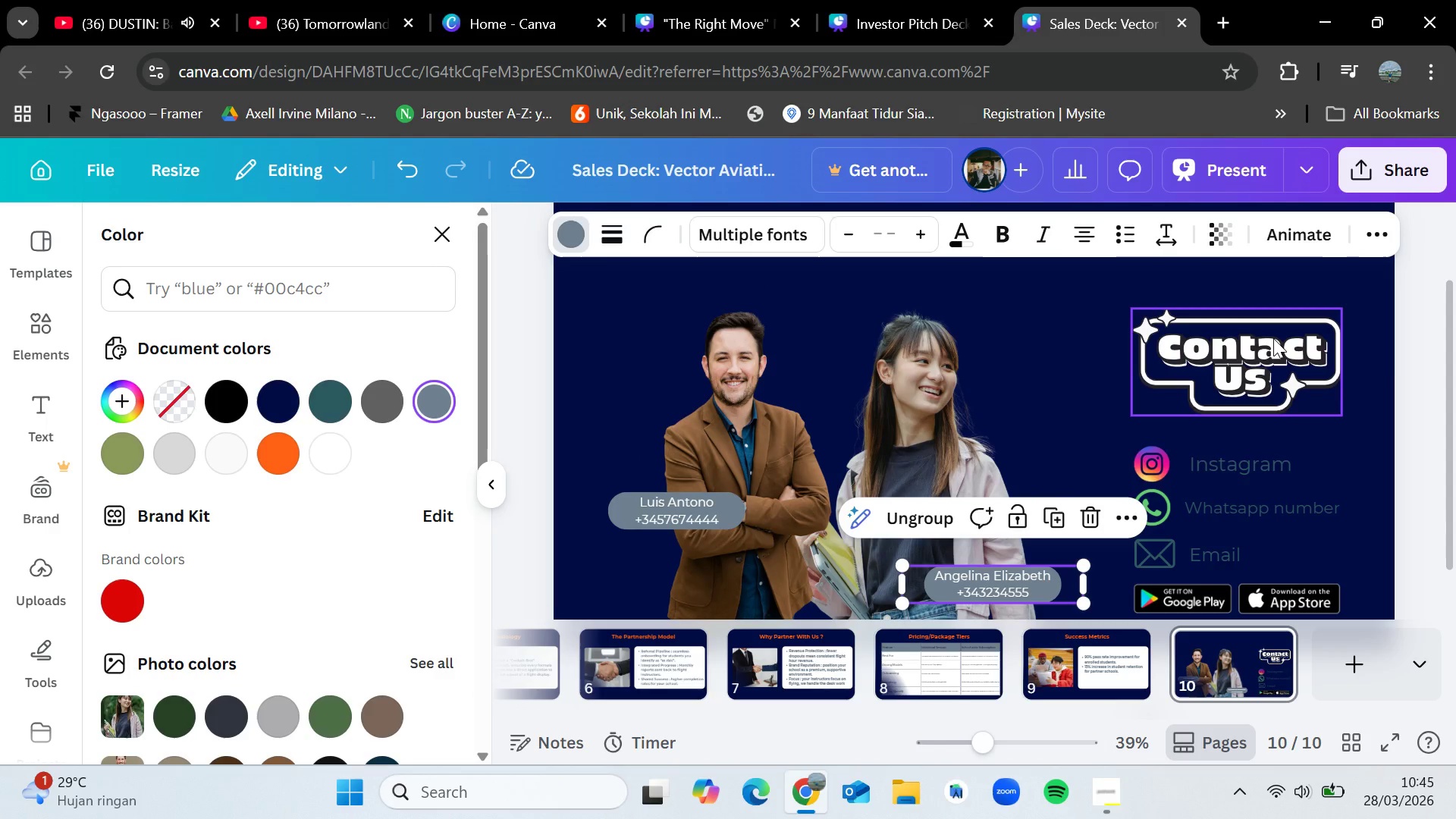 
left_click([1273, 338])
 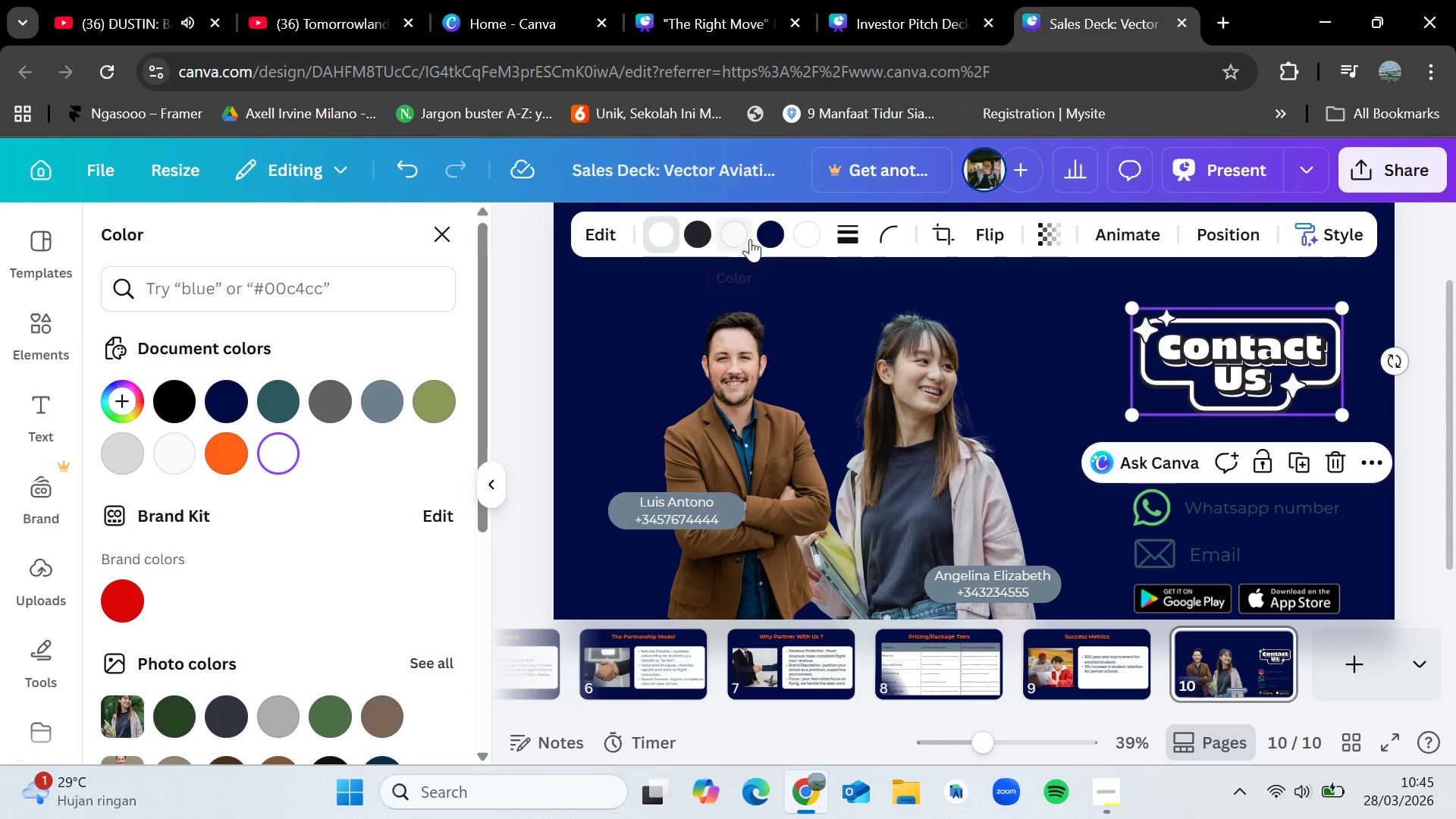 
left_click([767, 234])
 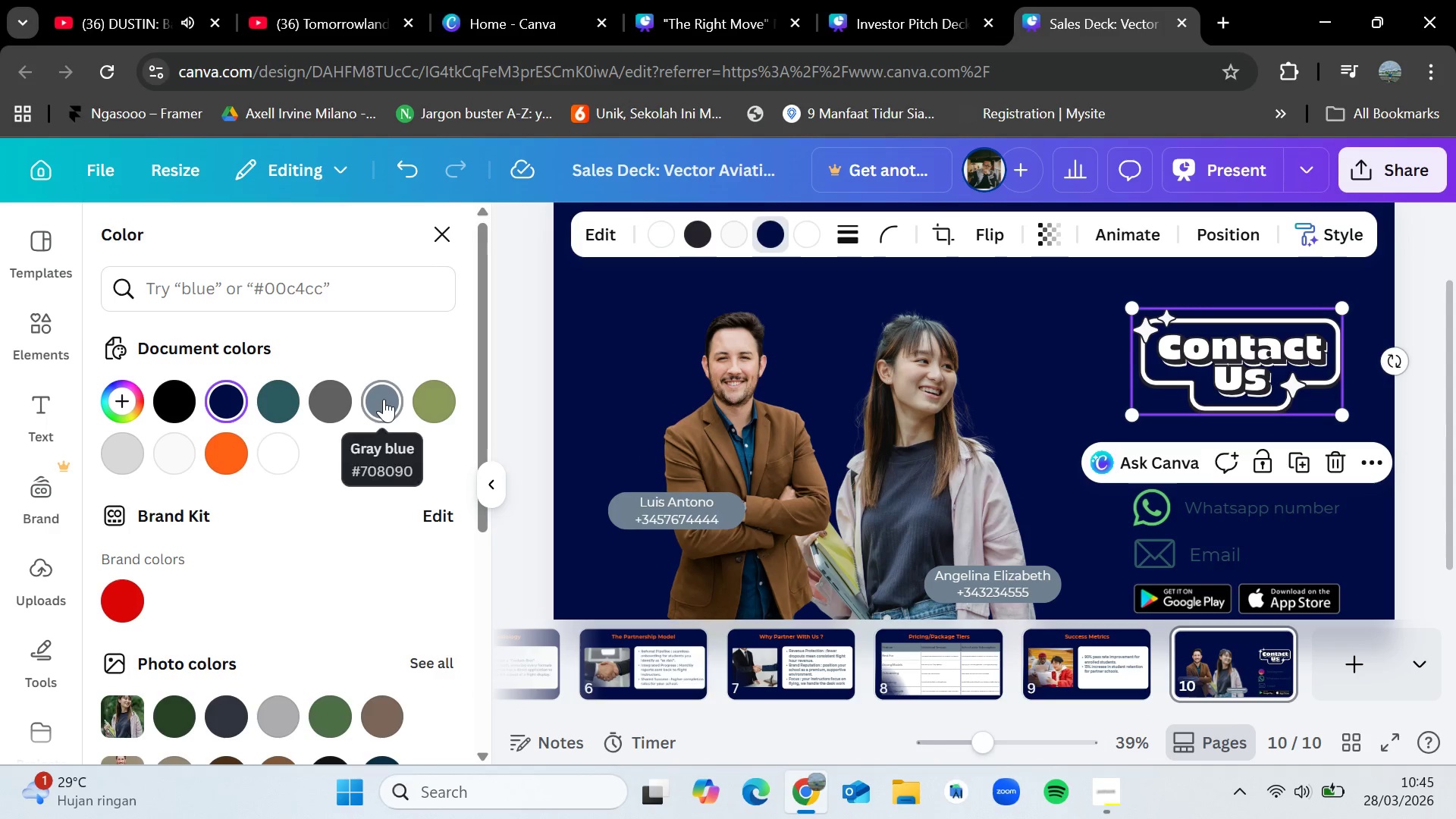 
left_click([384, 399])
 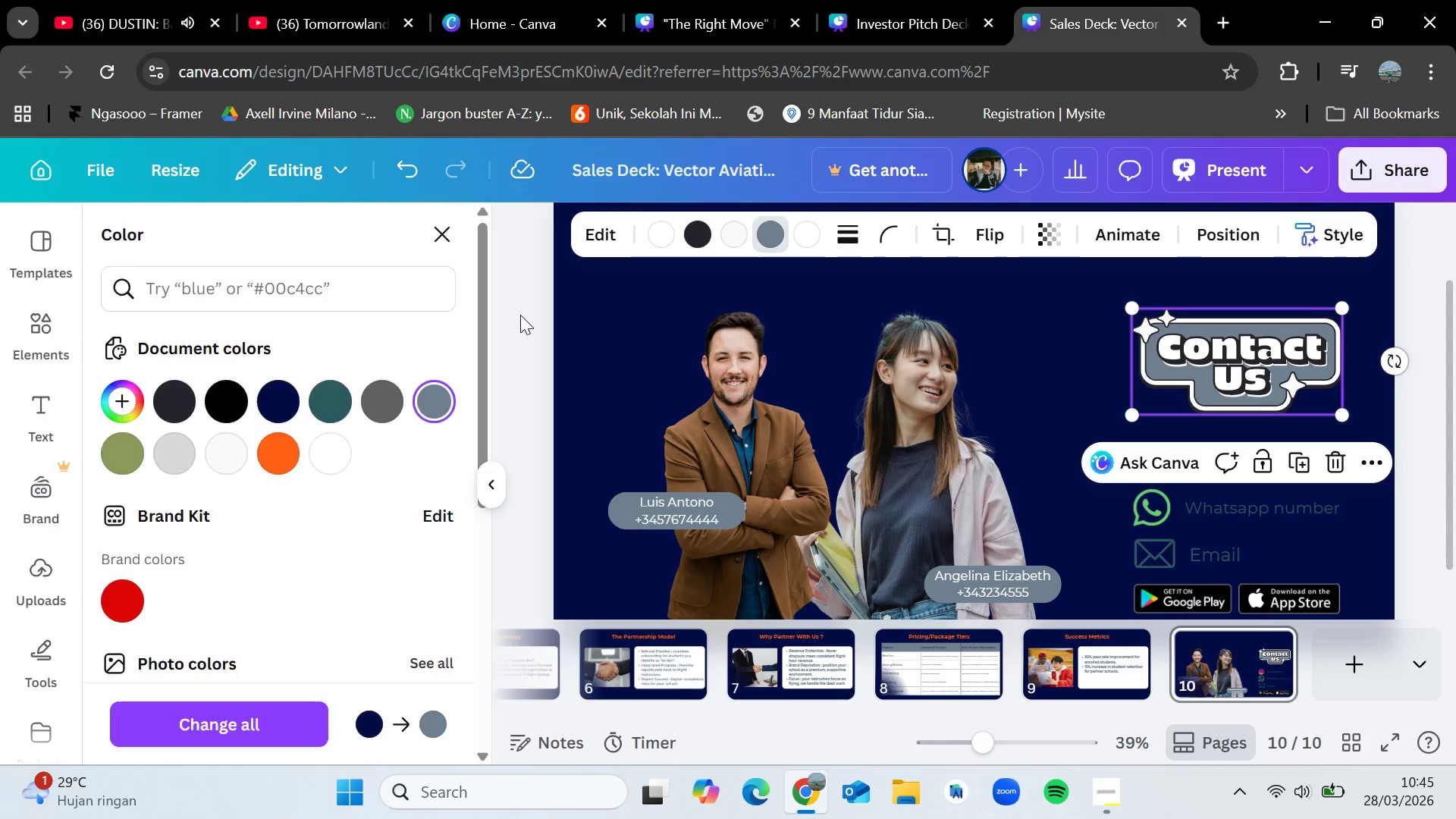 
double_click([519, 318])
 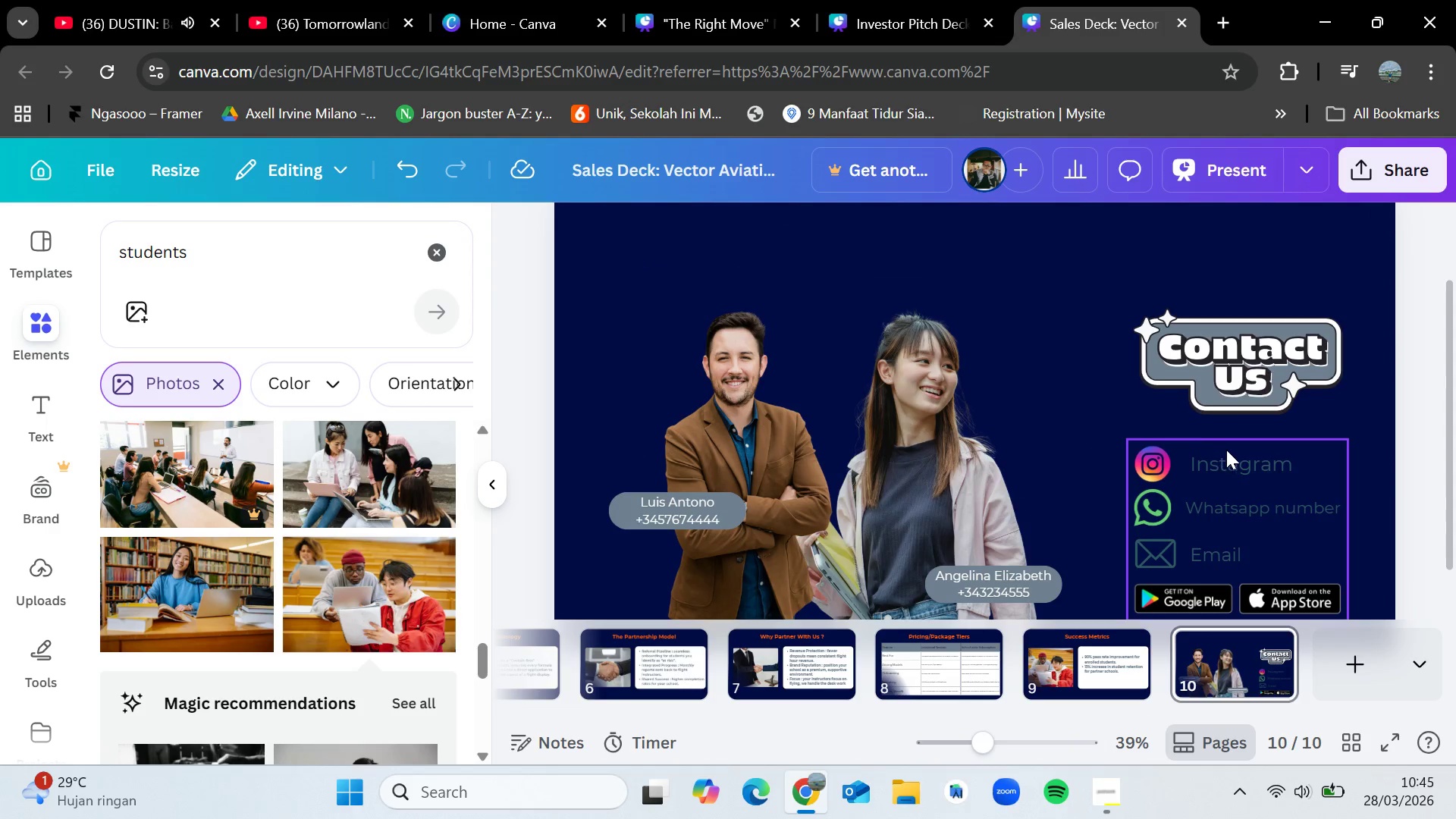 
double_click([1235, 461])
 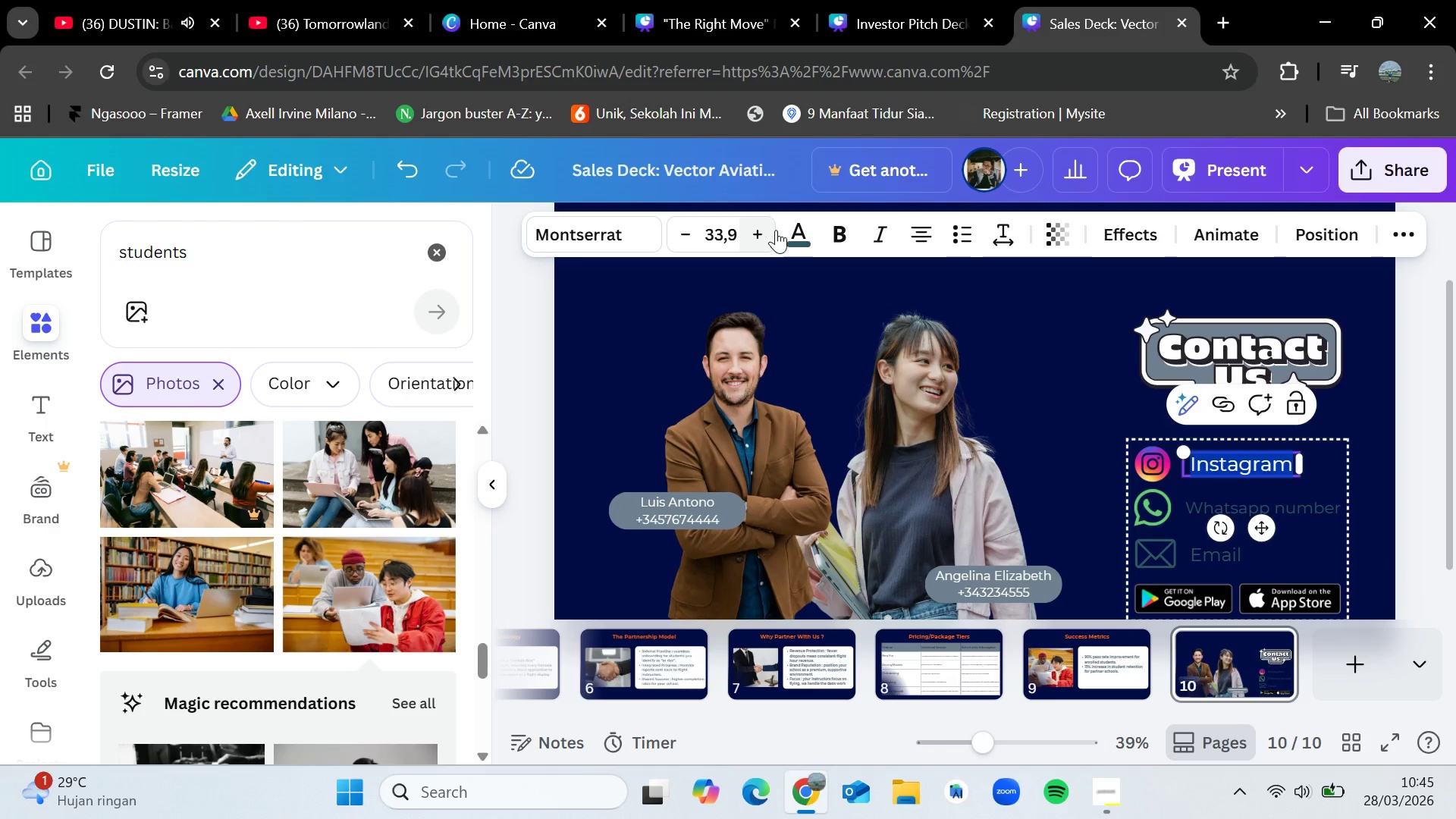 
left_click([792, 233])
 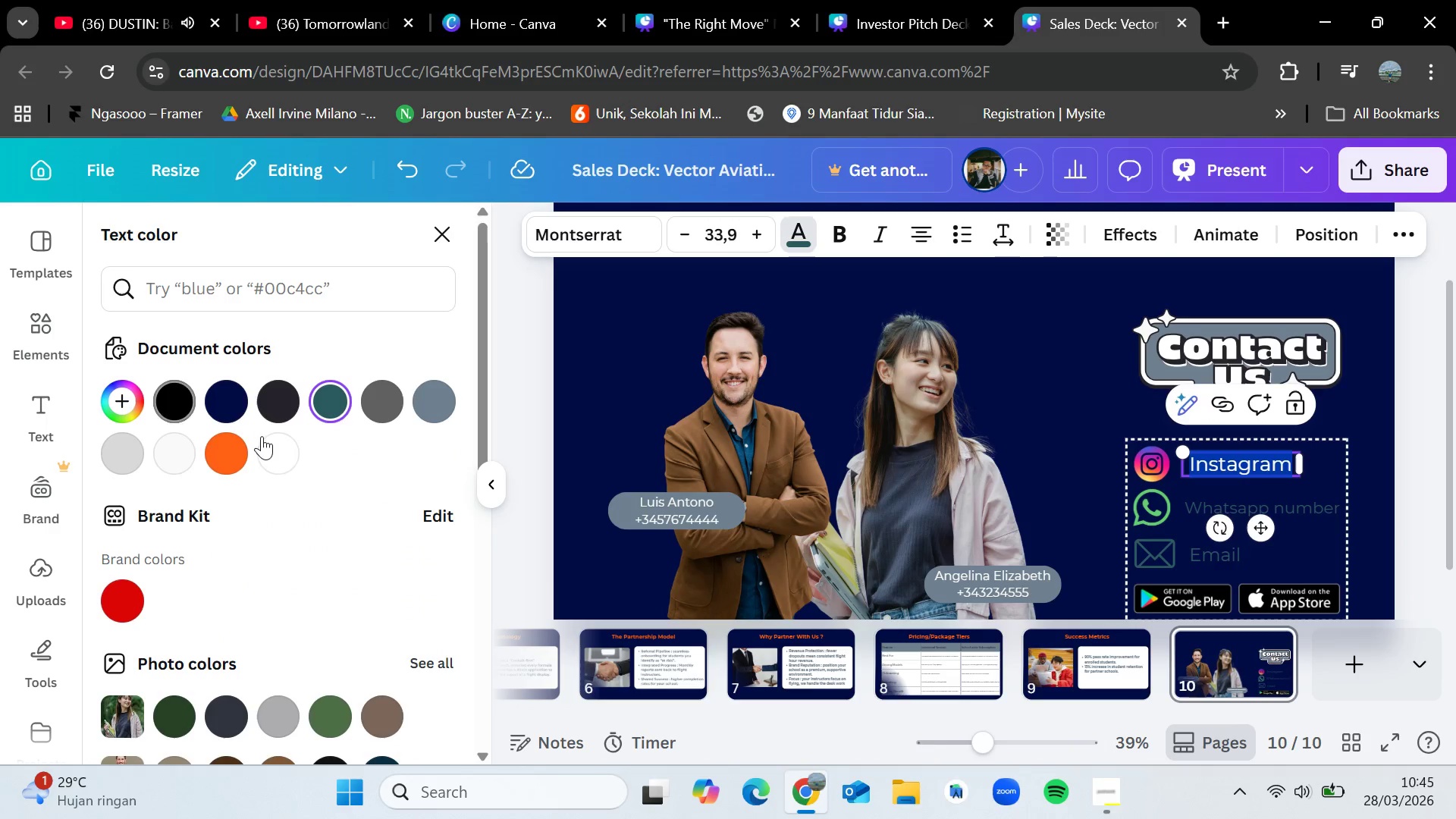 
left_click([266, 440])
 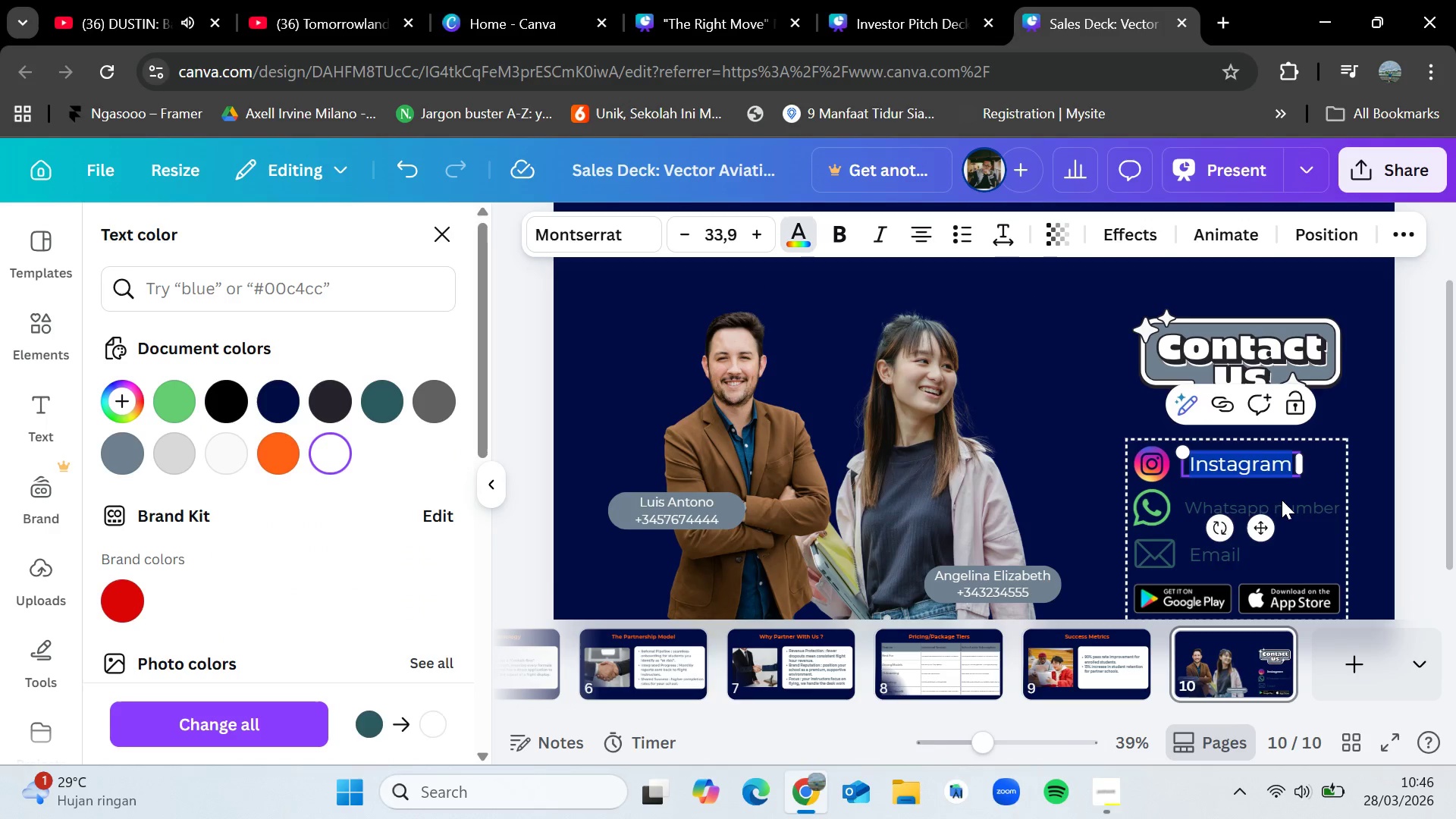 
double_click([1288, 504])
 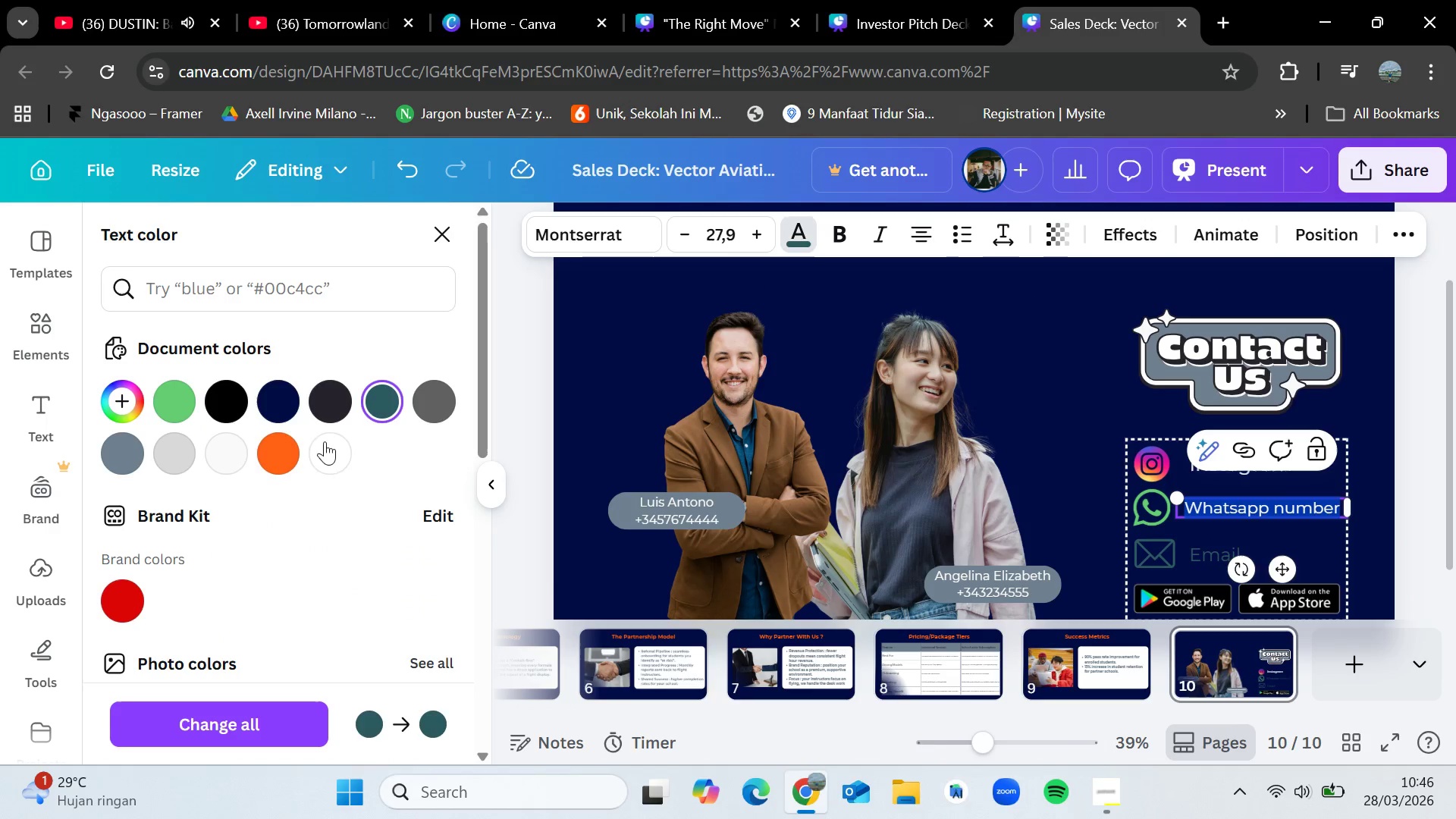 
left_click([331, 447])
 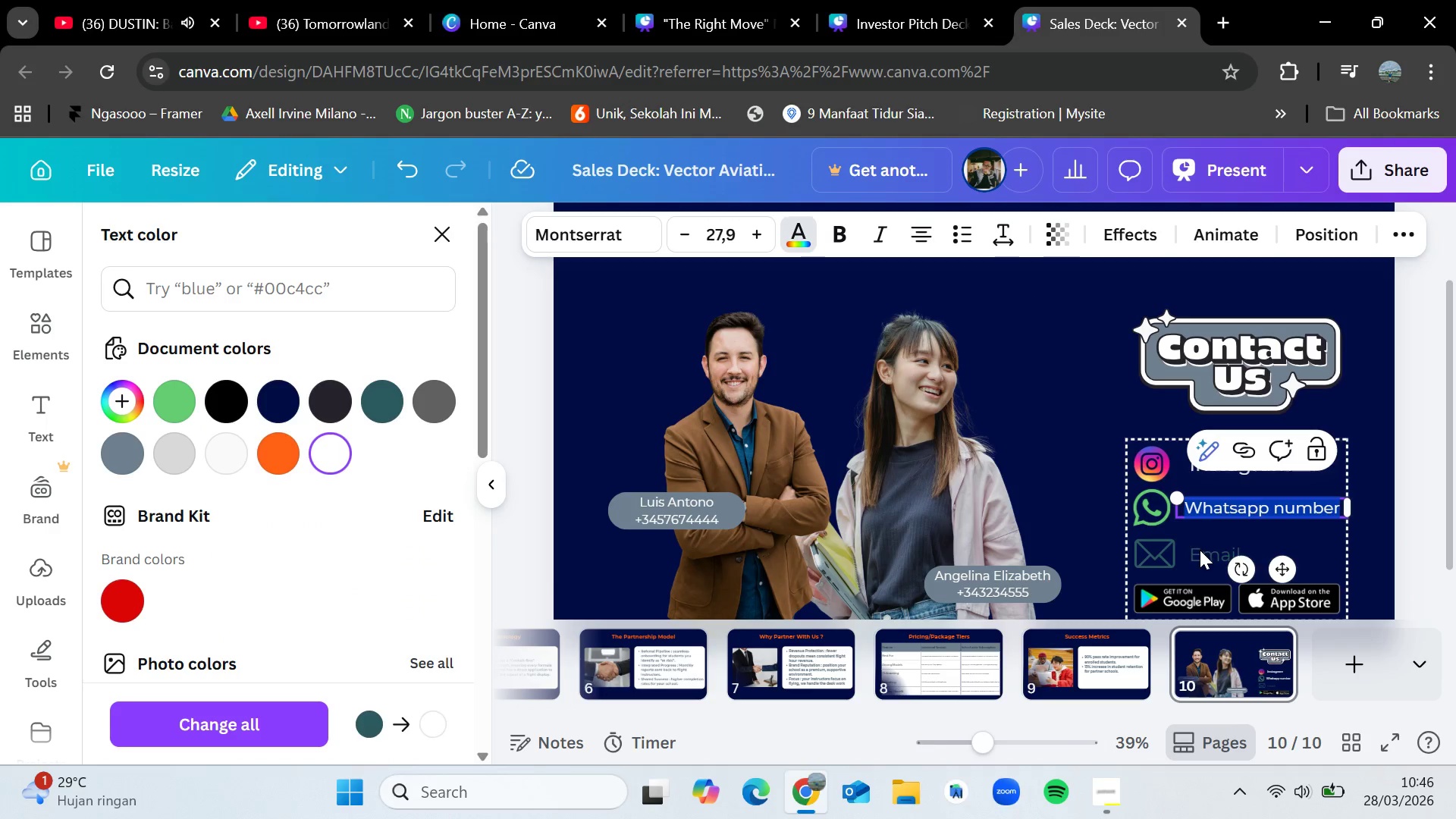 
double_click([1201, 550])
 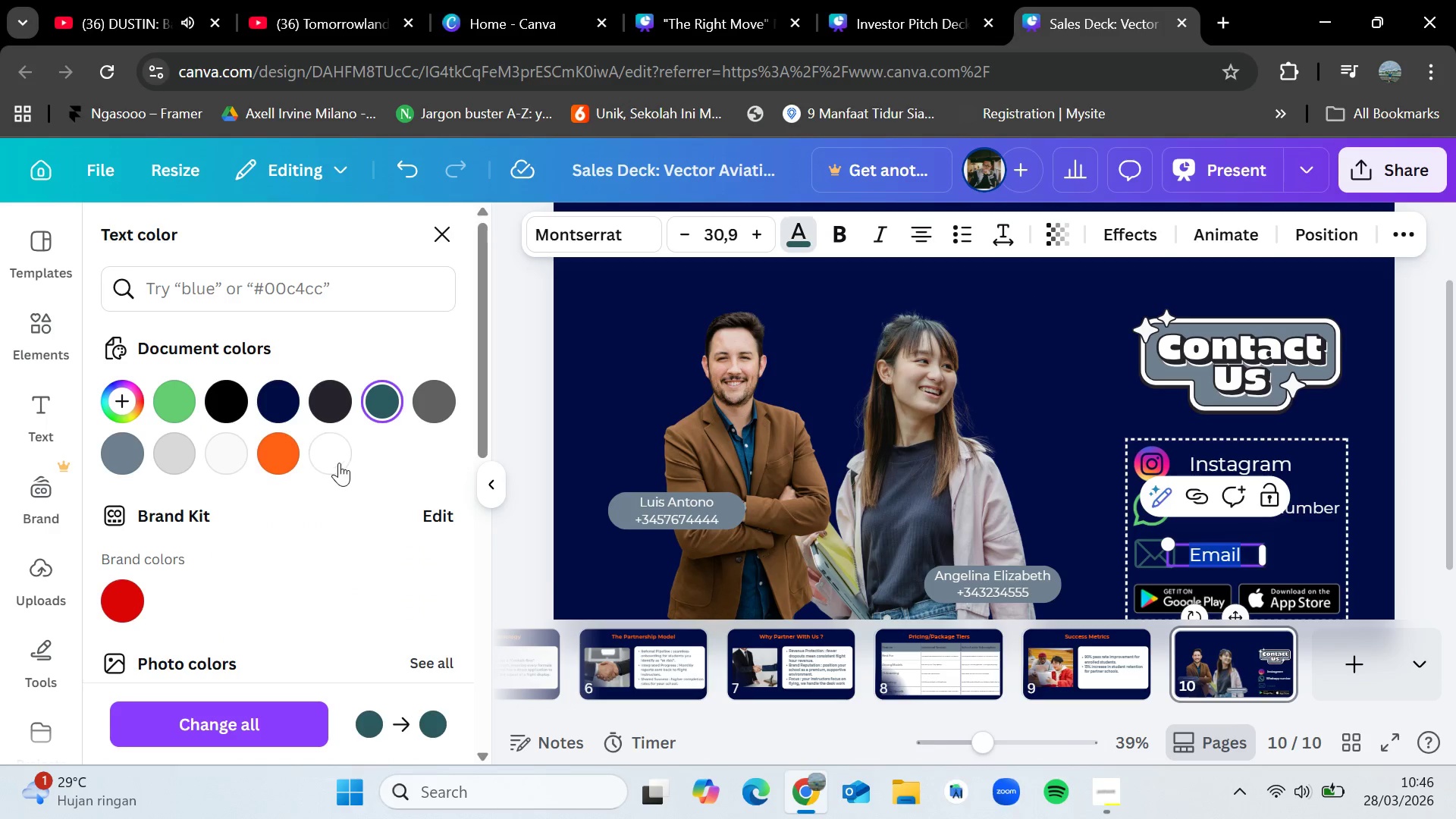 
left_click([333, 453])
 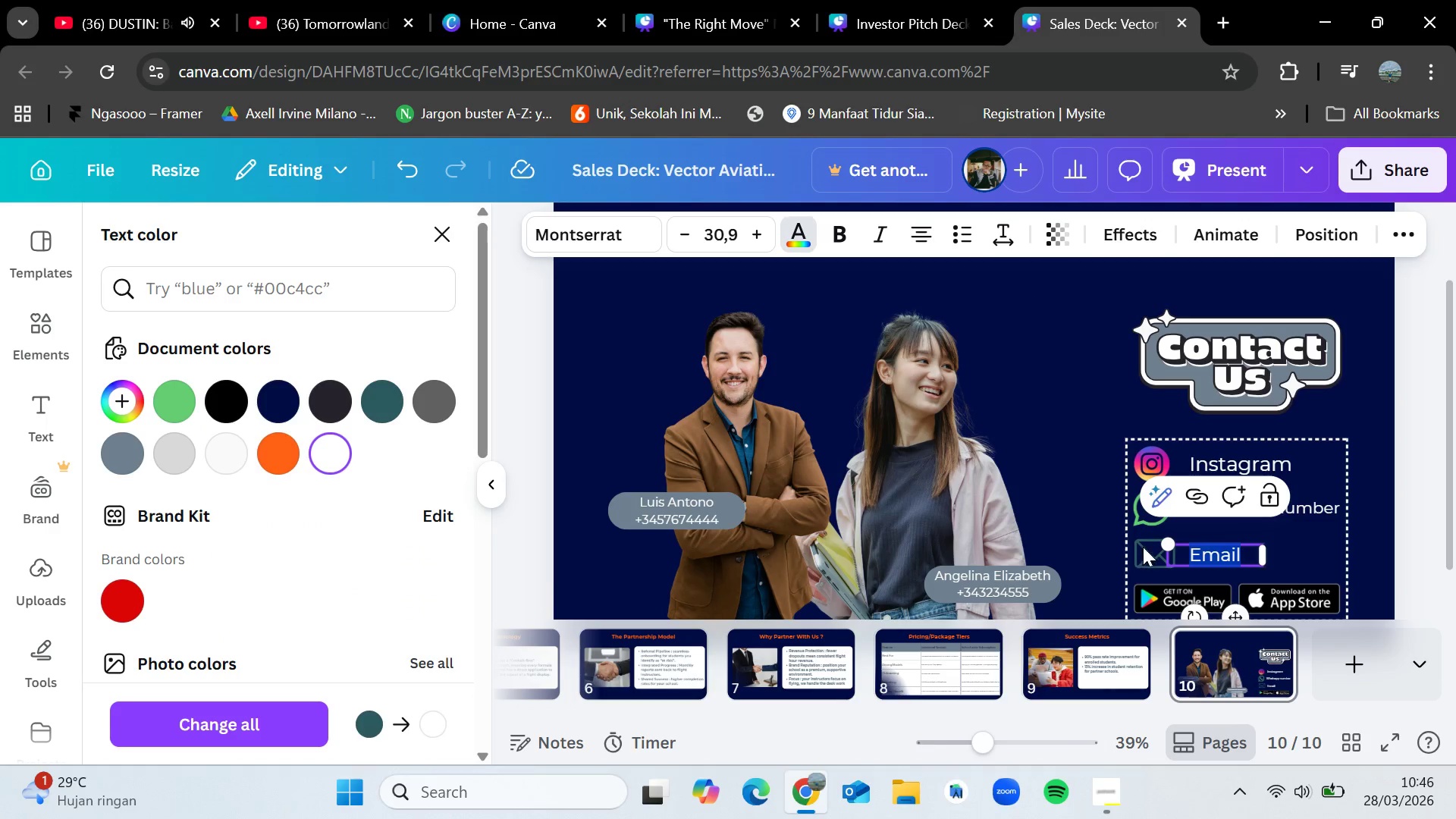 
left_click([1144, 548])
 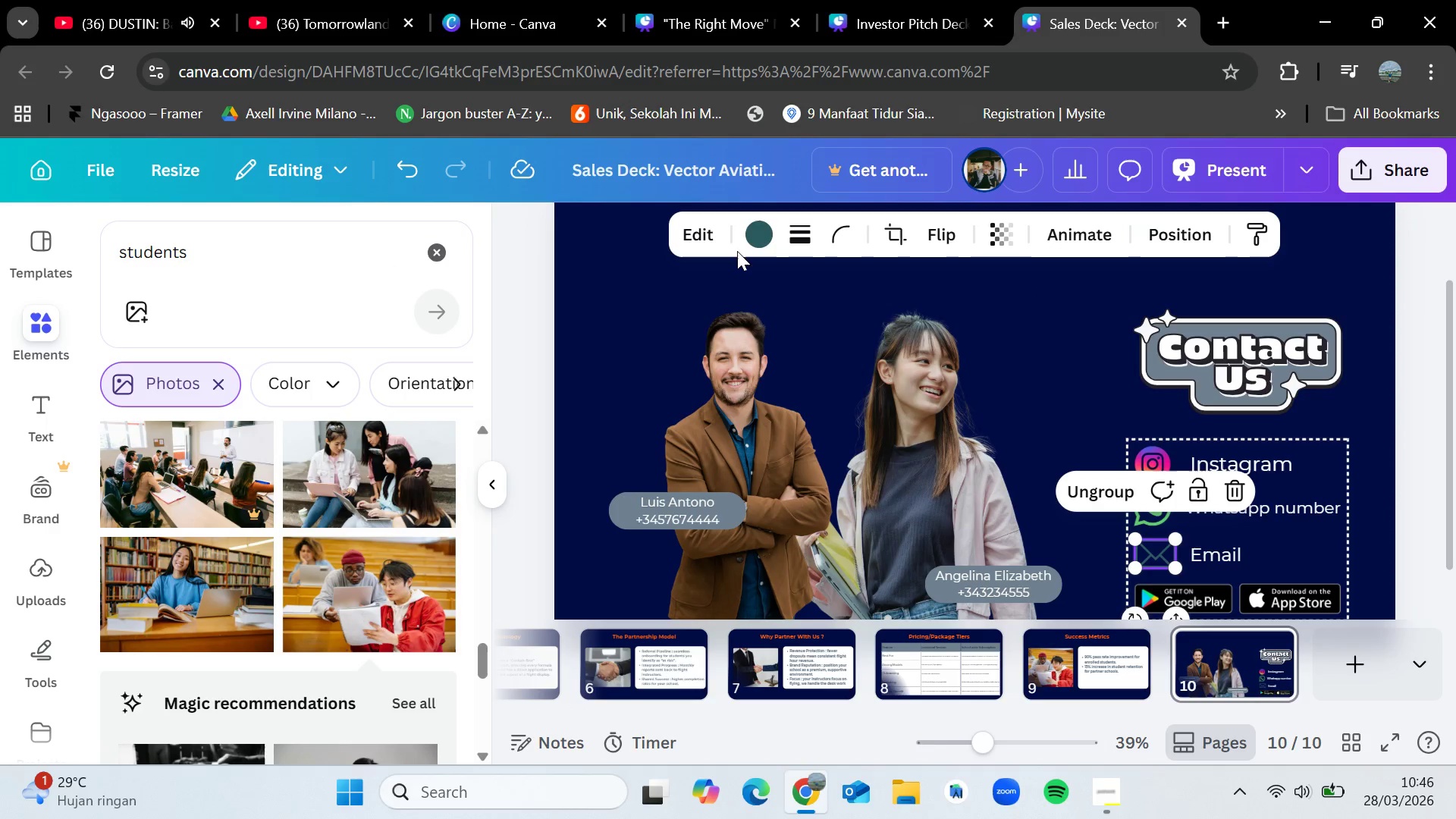 
left_click([749, 240])
 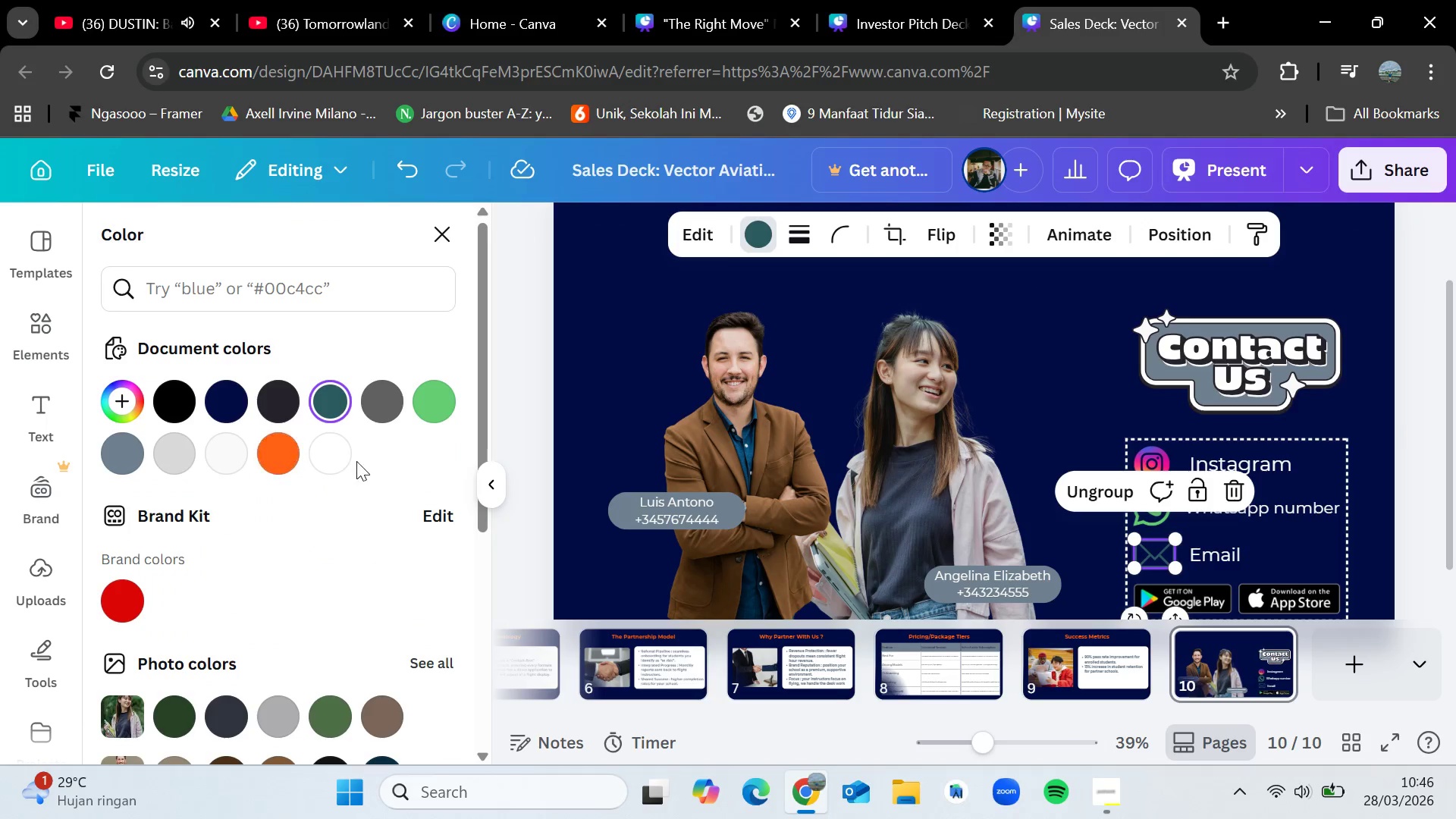 
left_click([340, 450])
 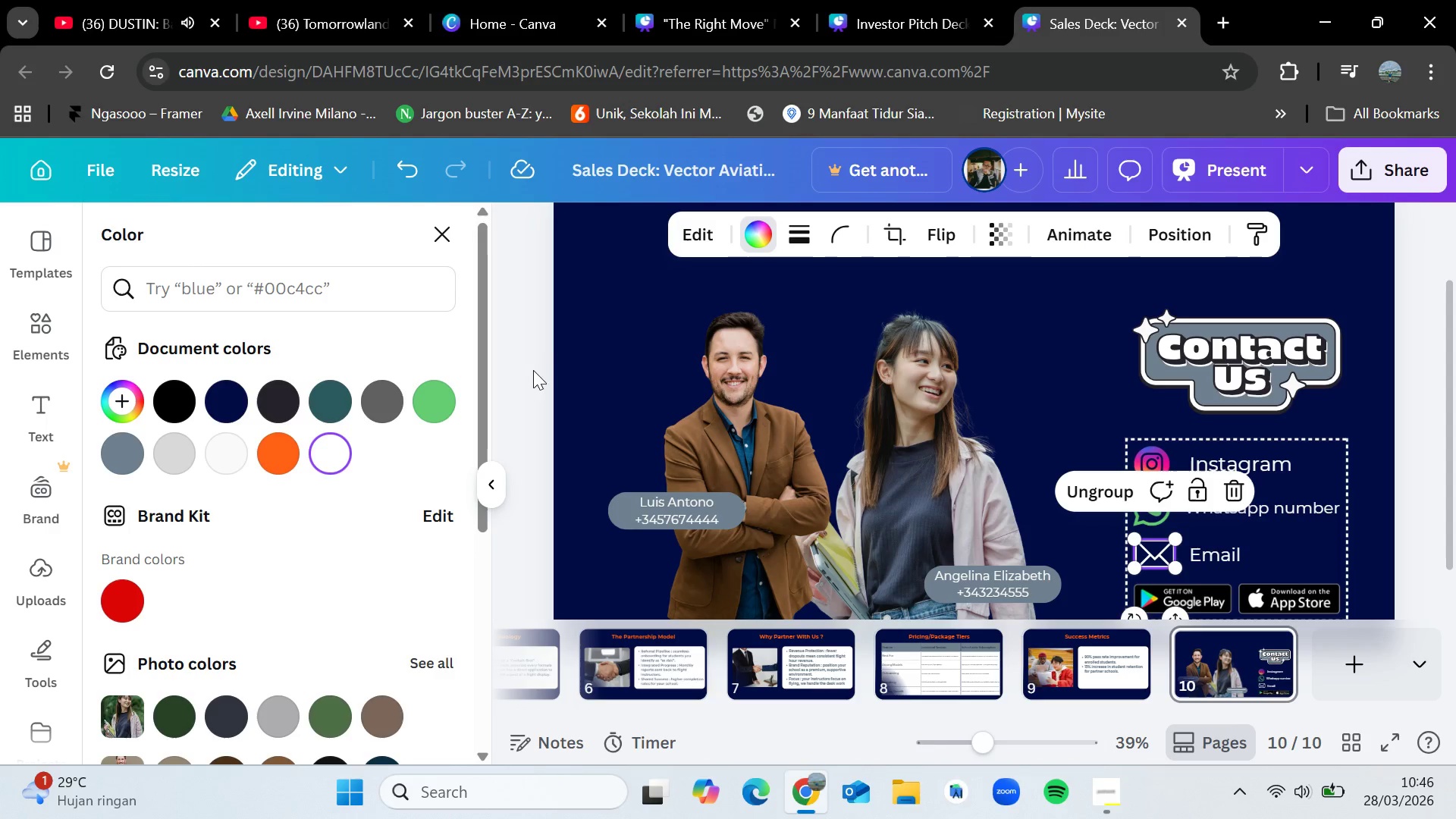 
left_click([529, 369])
 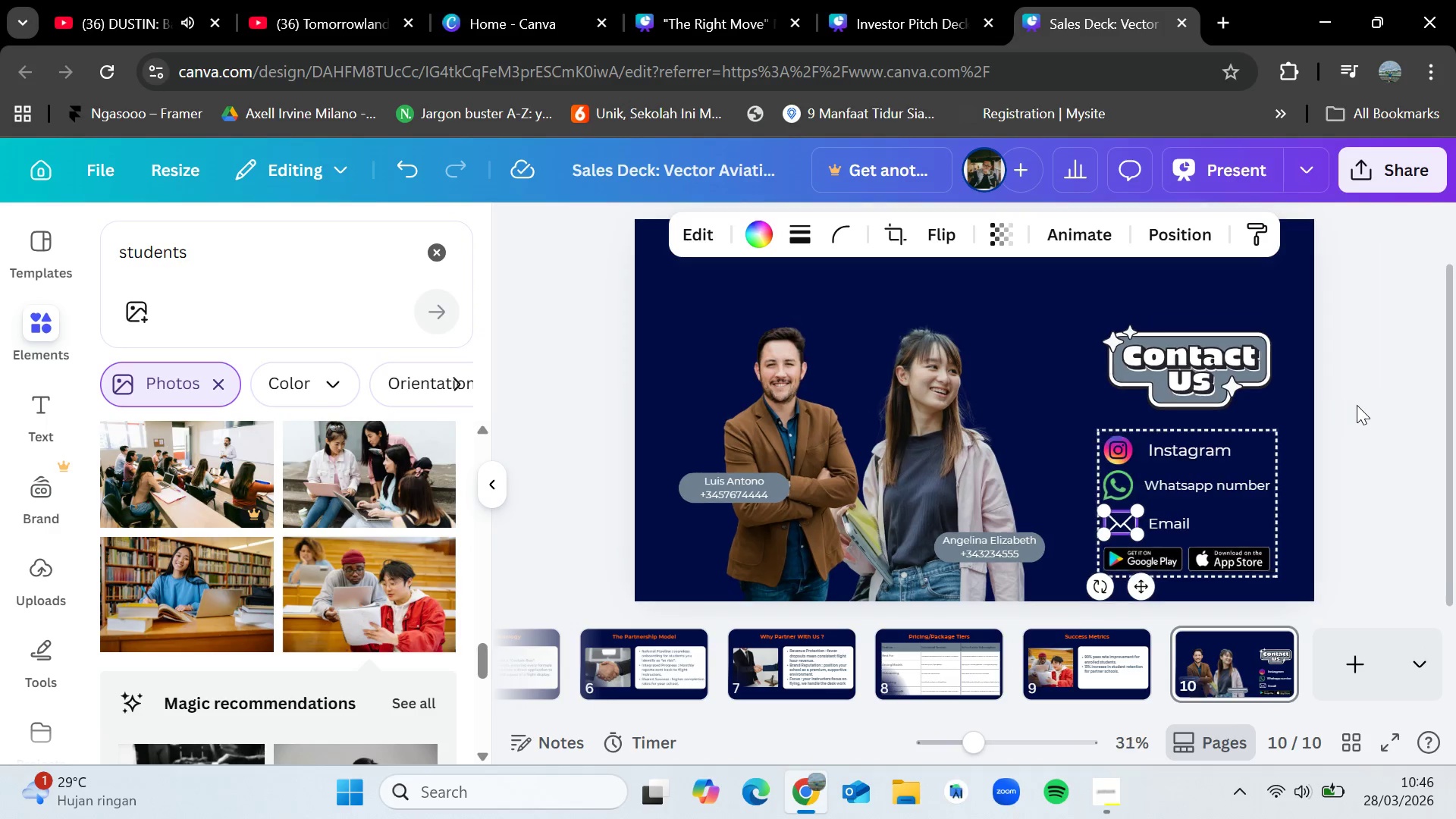 
left_click([1378, 416])
 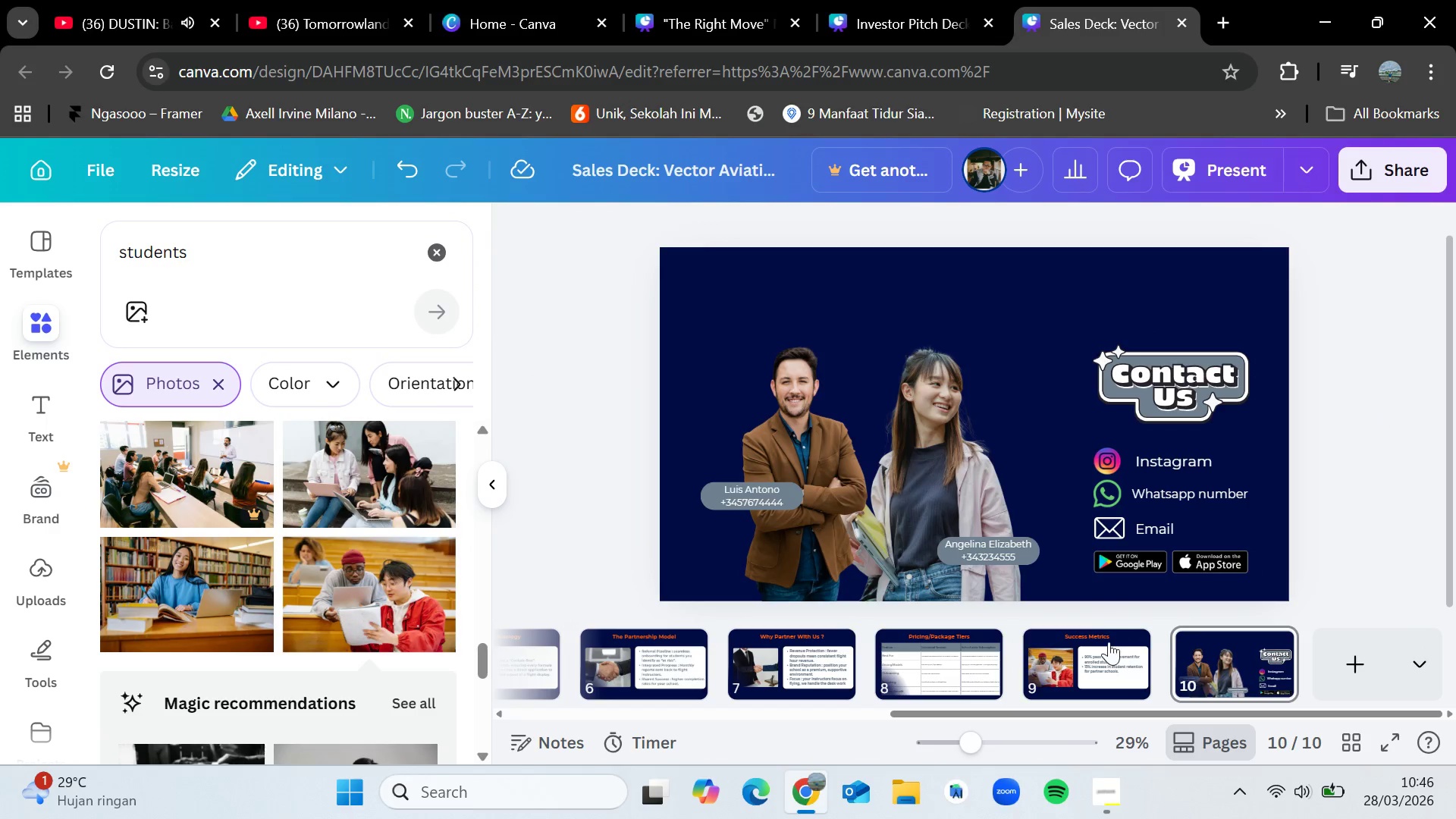 
left_click([1106, 642])
 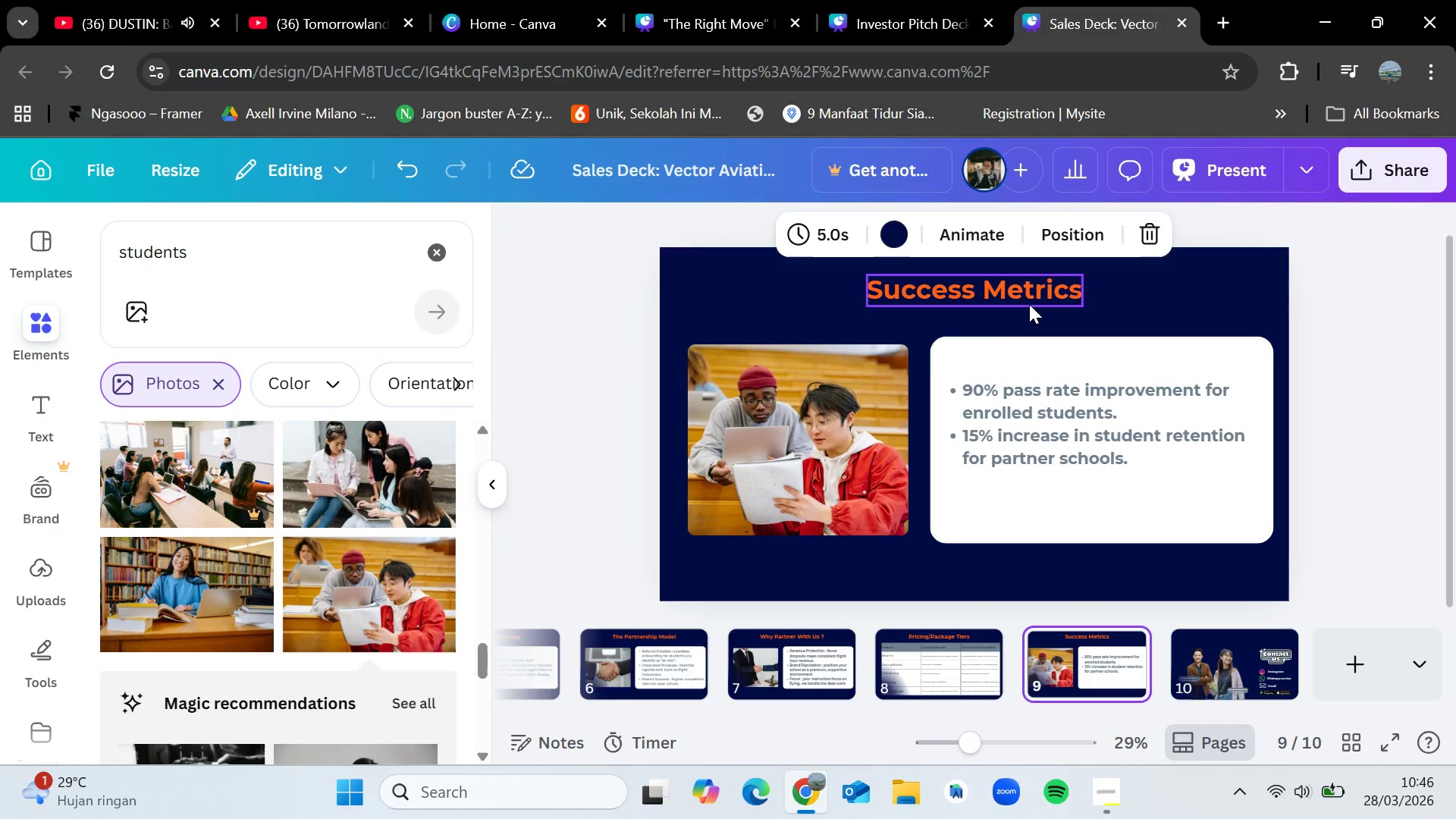 
left_click([1029, 303])
 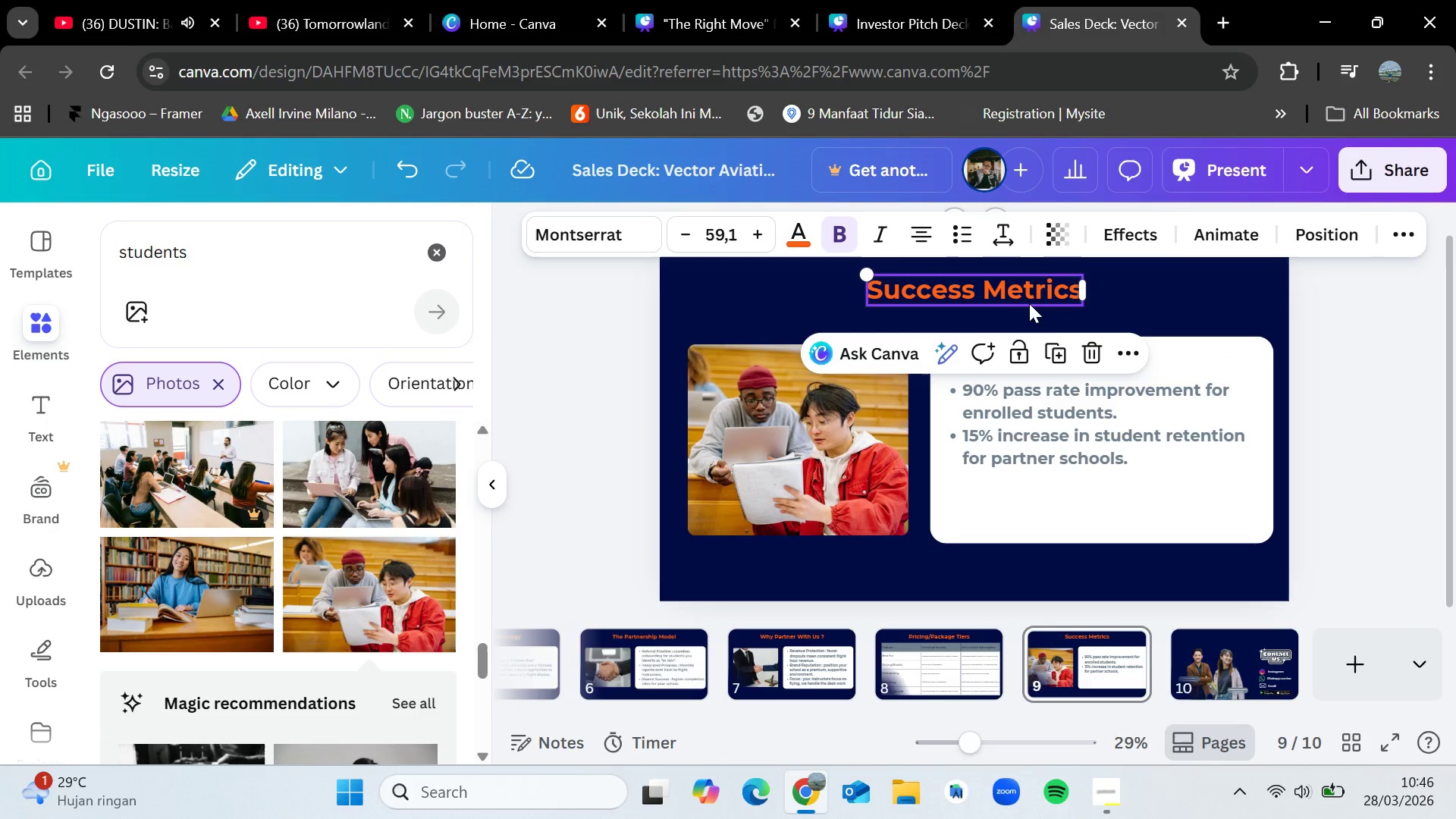 
key(Control+C)
 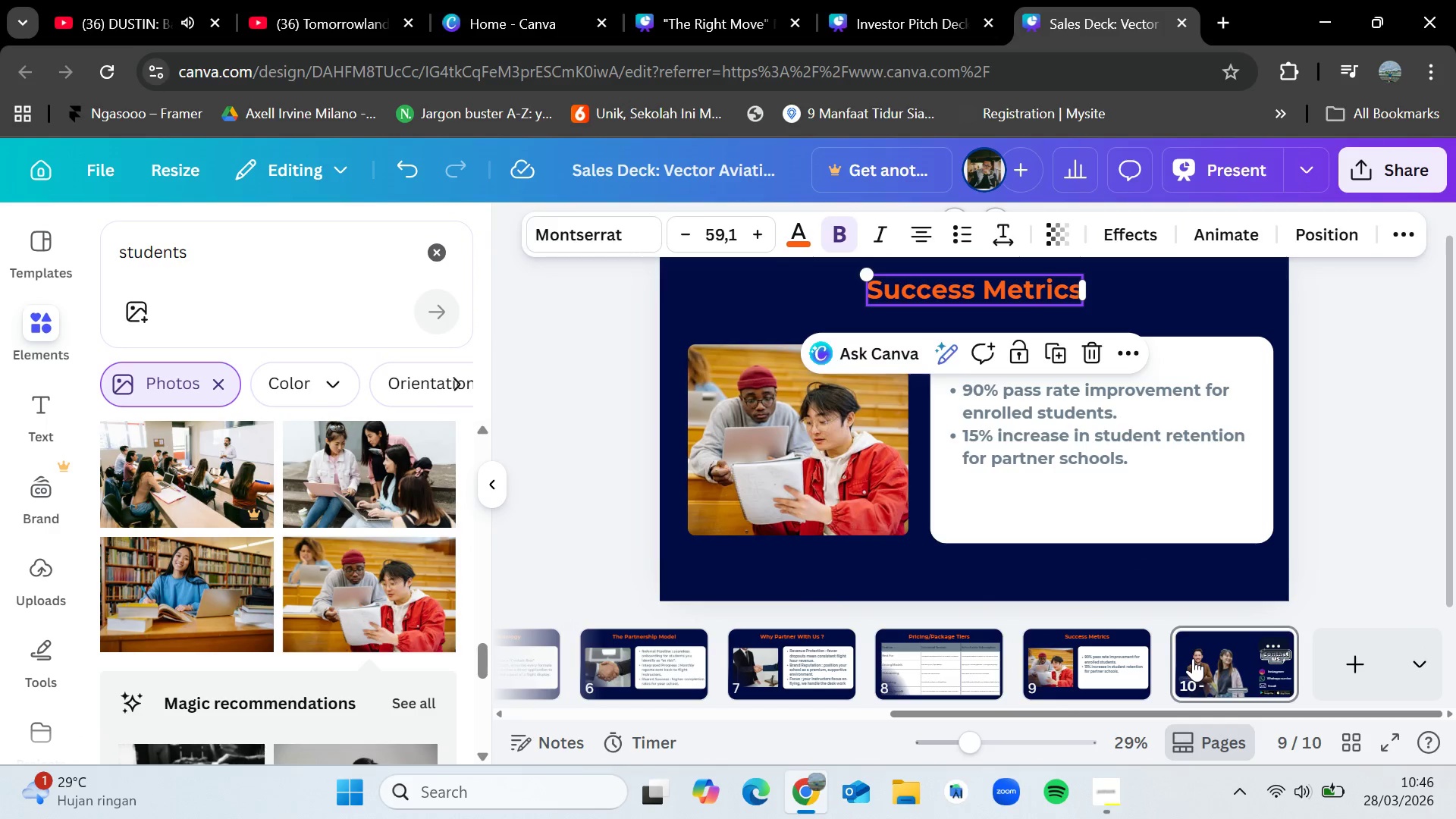 
key(Control+V)
 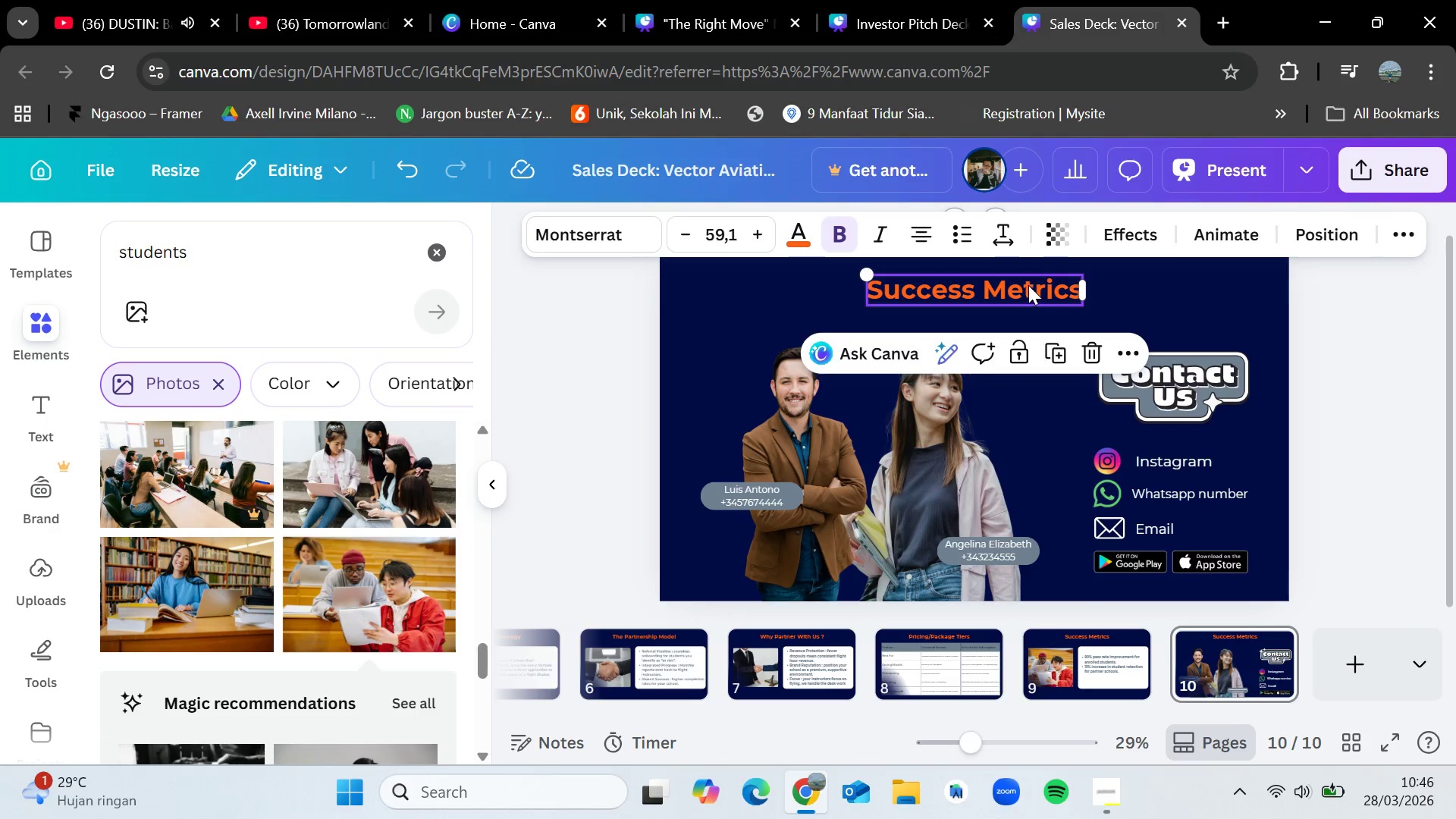 
double_click([1028, 285])
 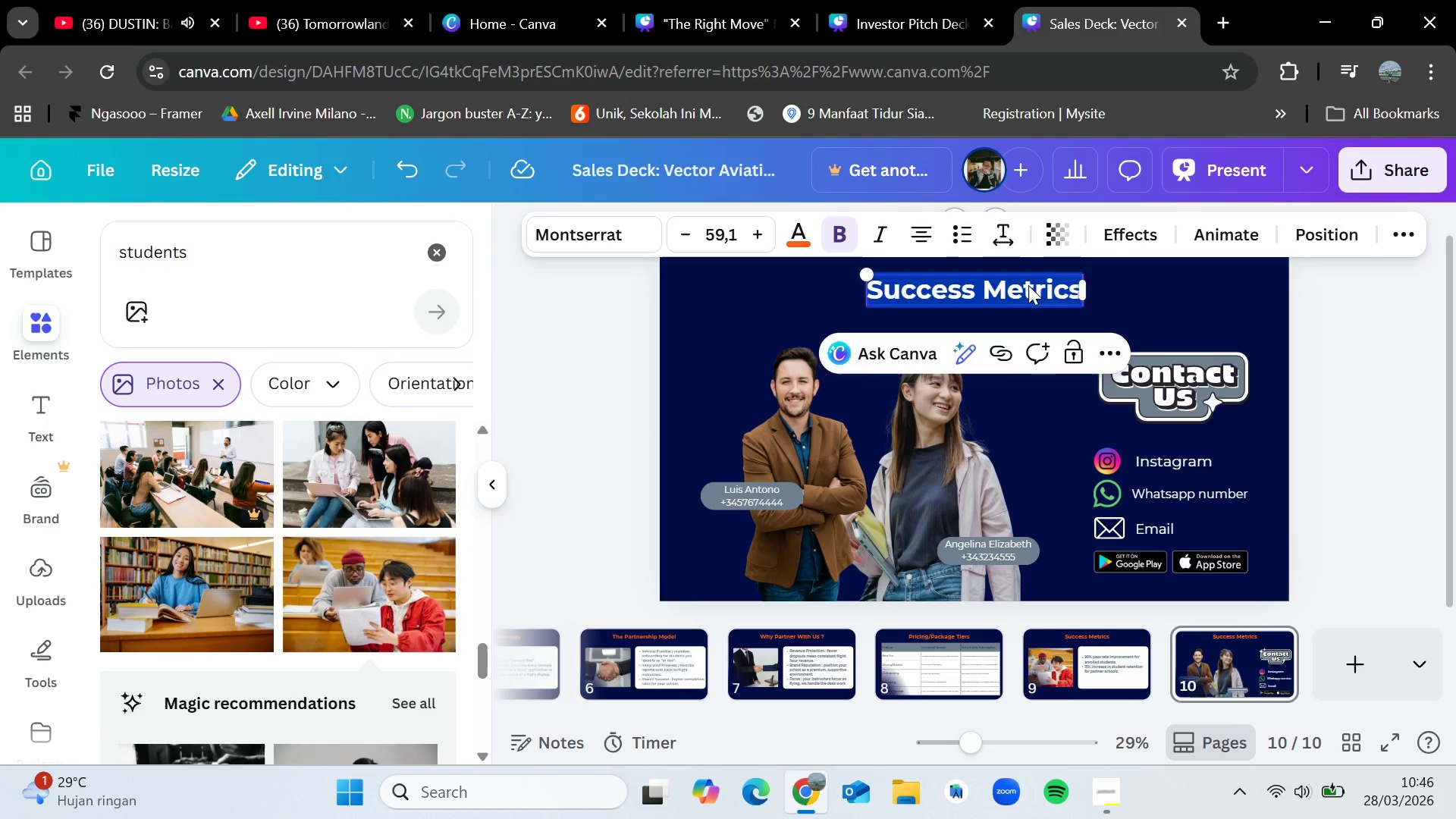 
key(Backspace)
type(contact Us)
 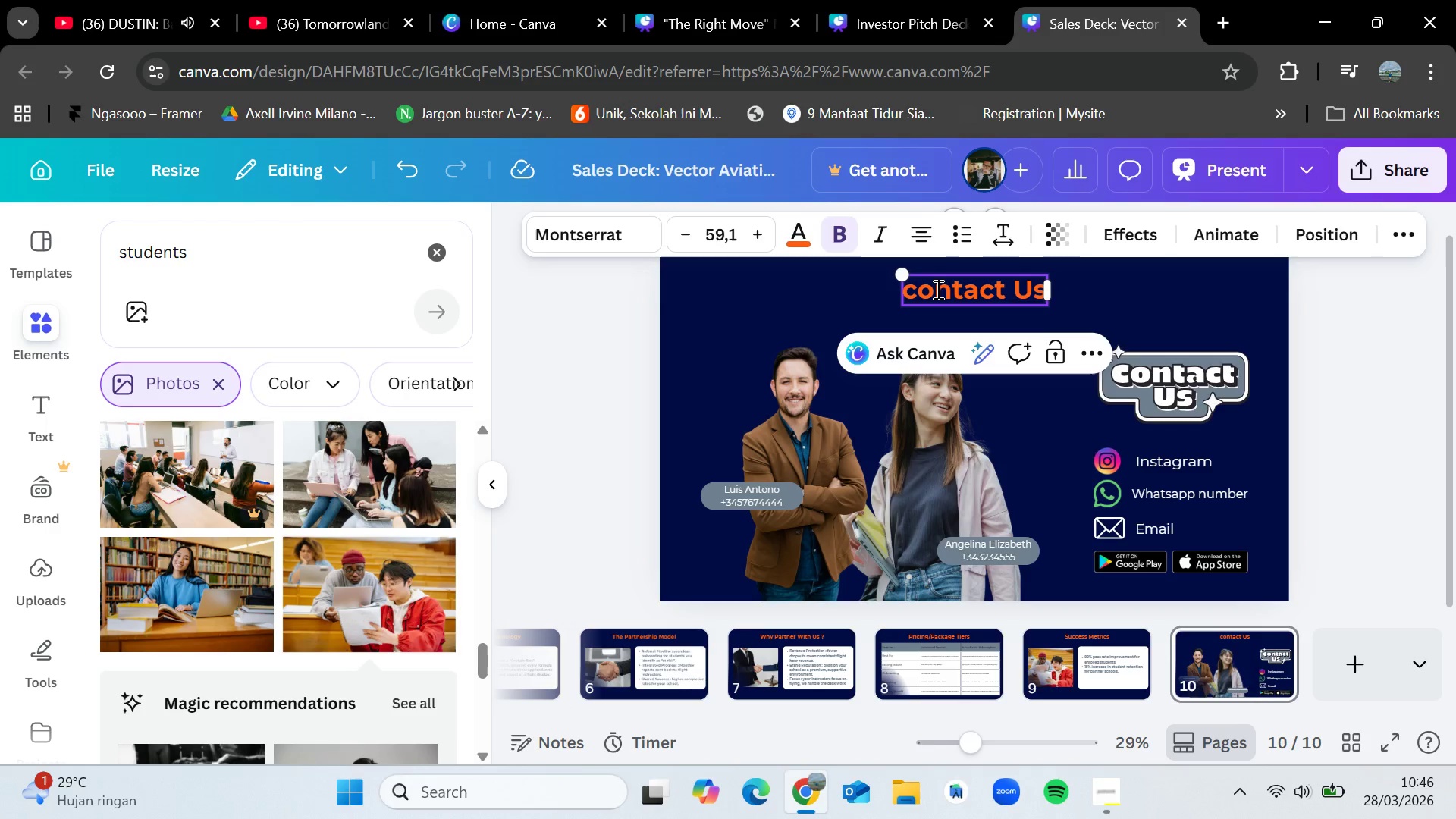 
left_click([918, 290])
 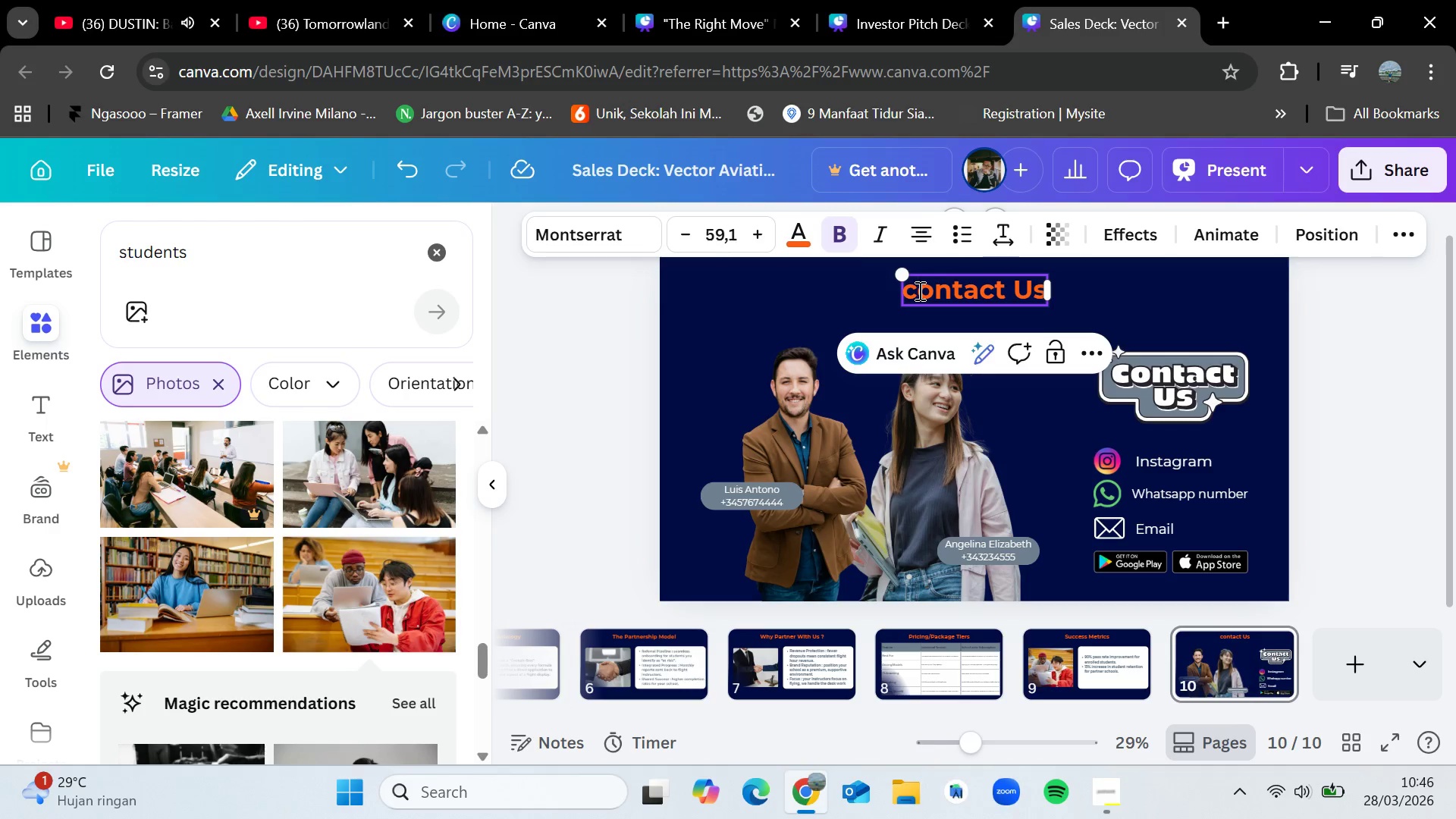 
key(Backspace)
 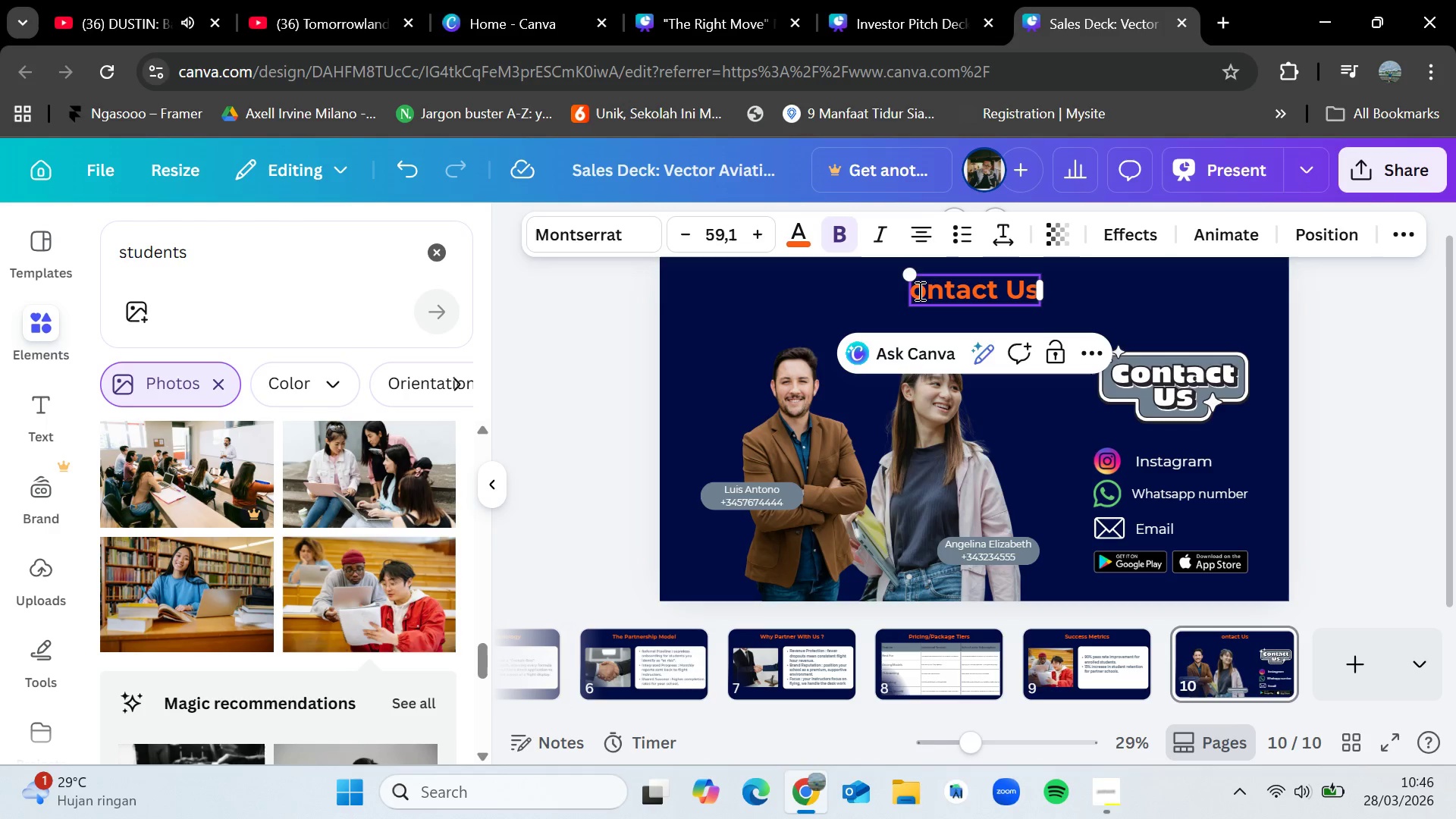 
key(Shift+C)
 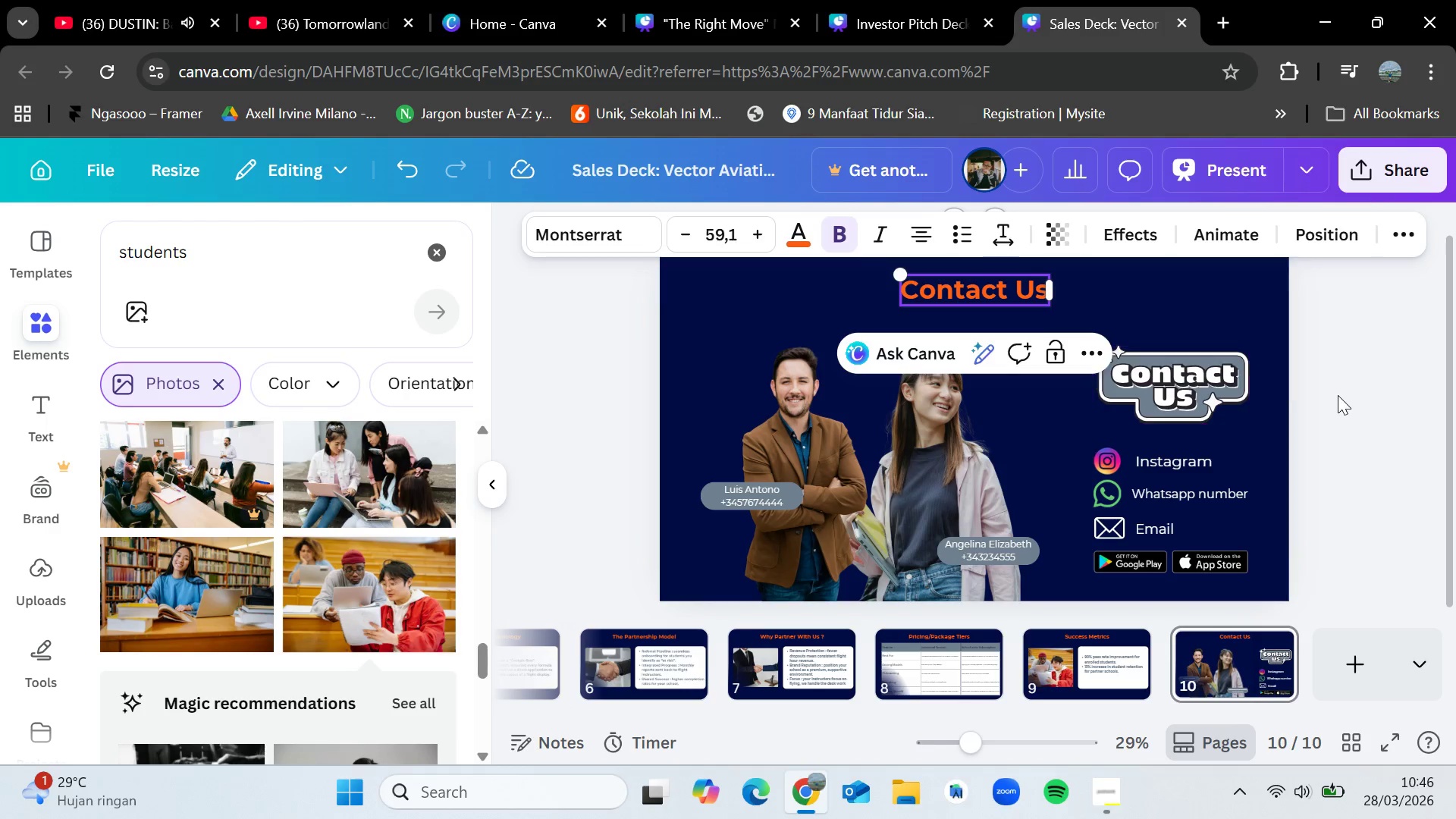 
left_click([1338, 395])
 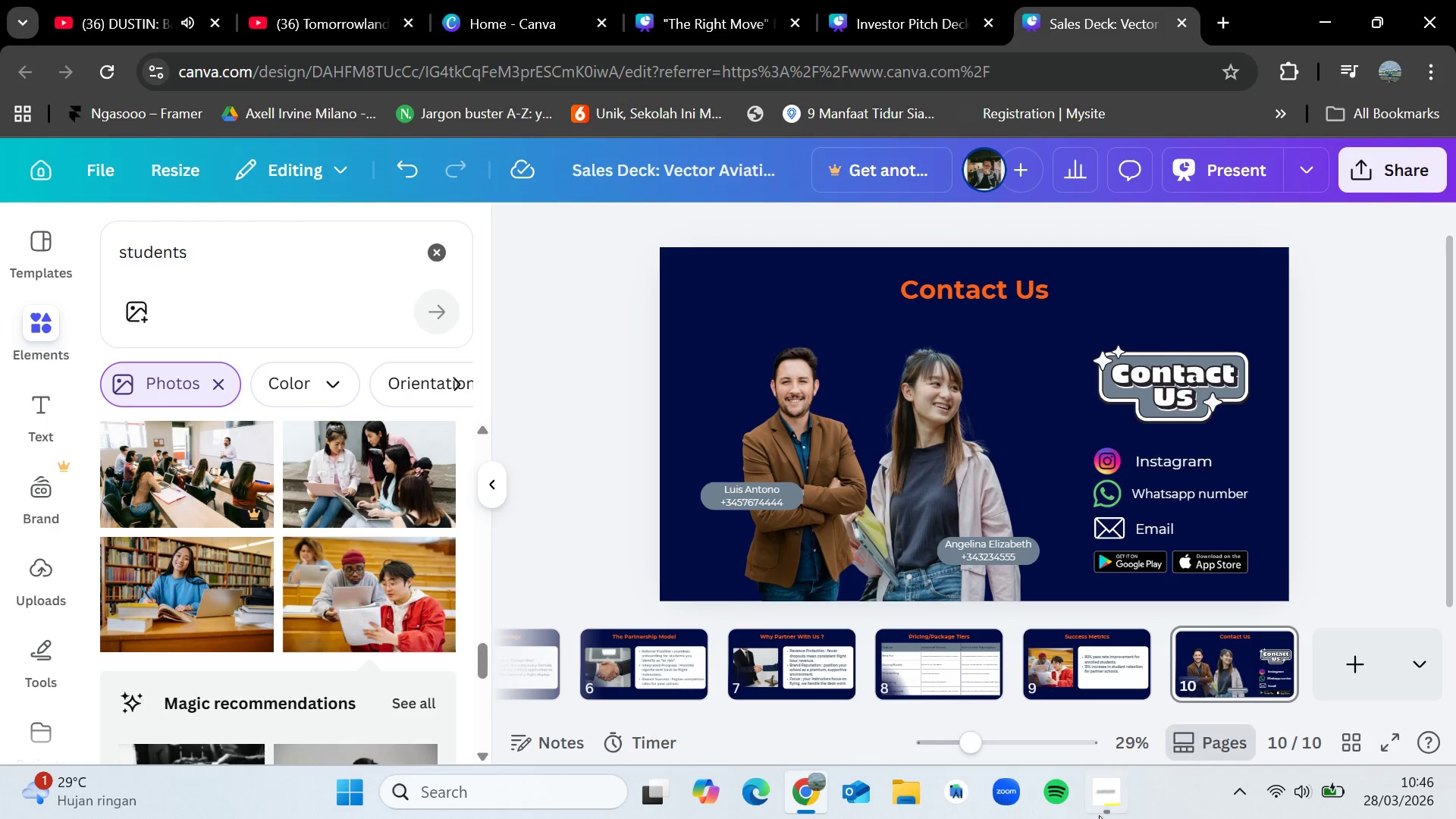 
left_click([1094, 818])